 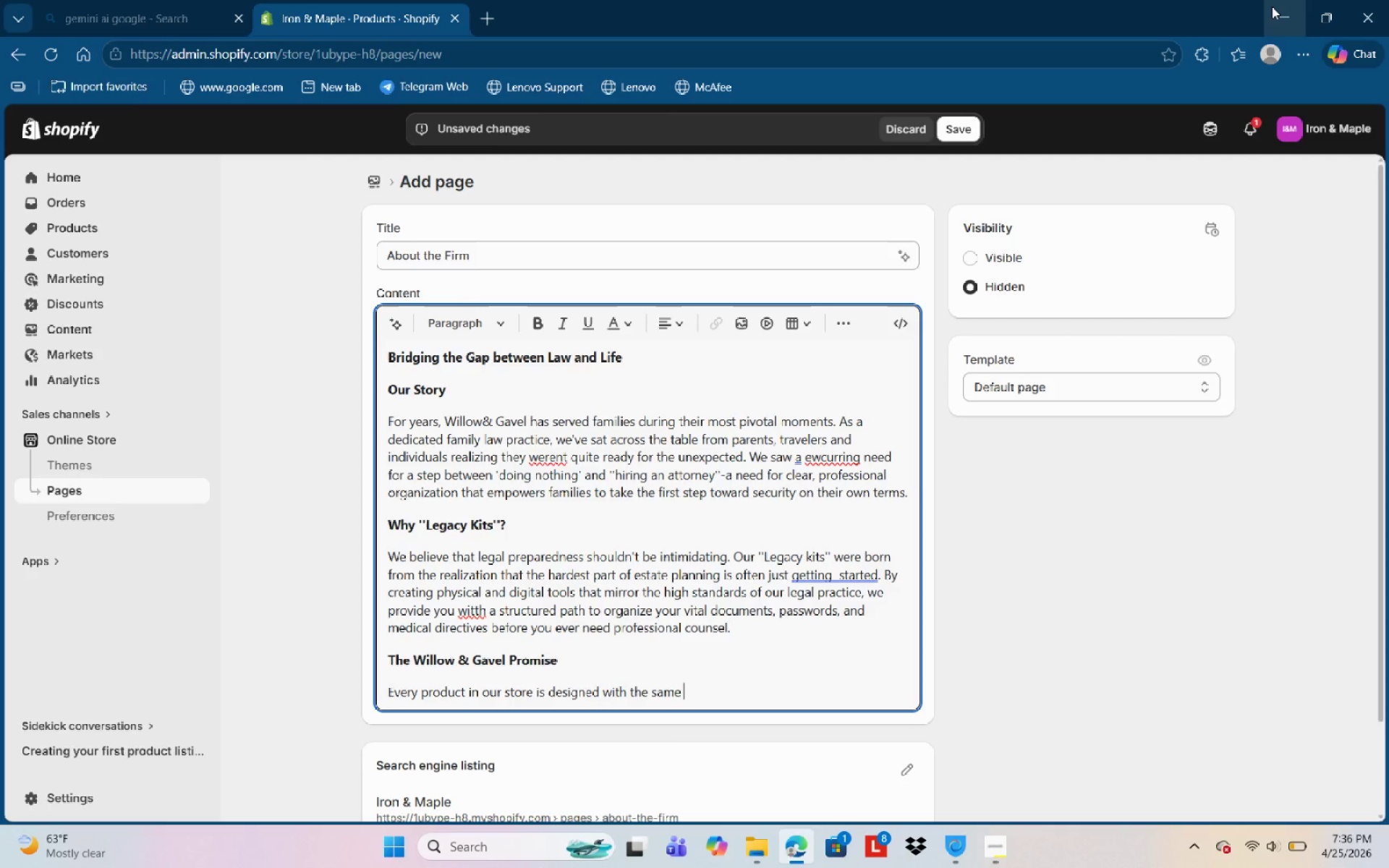 
hold_key(key=ShiftLeft, duration=1.75)
 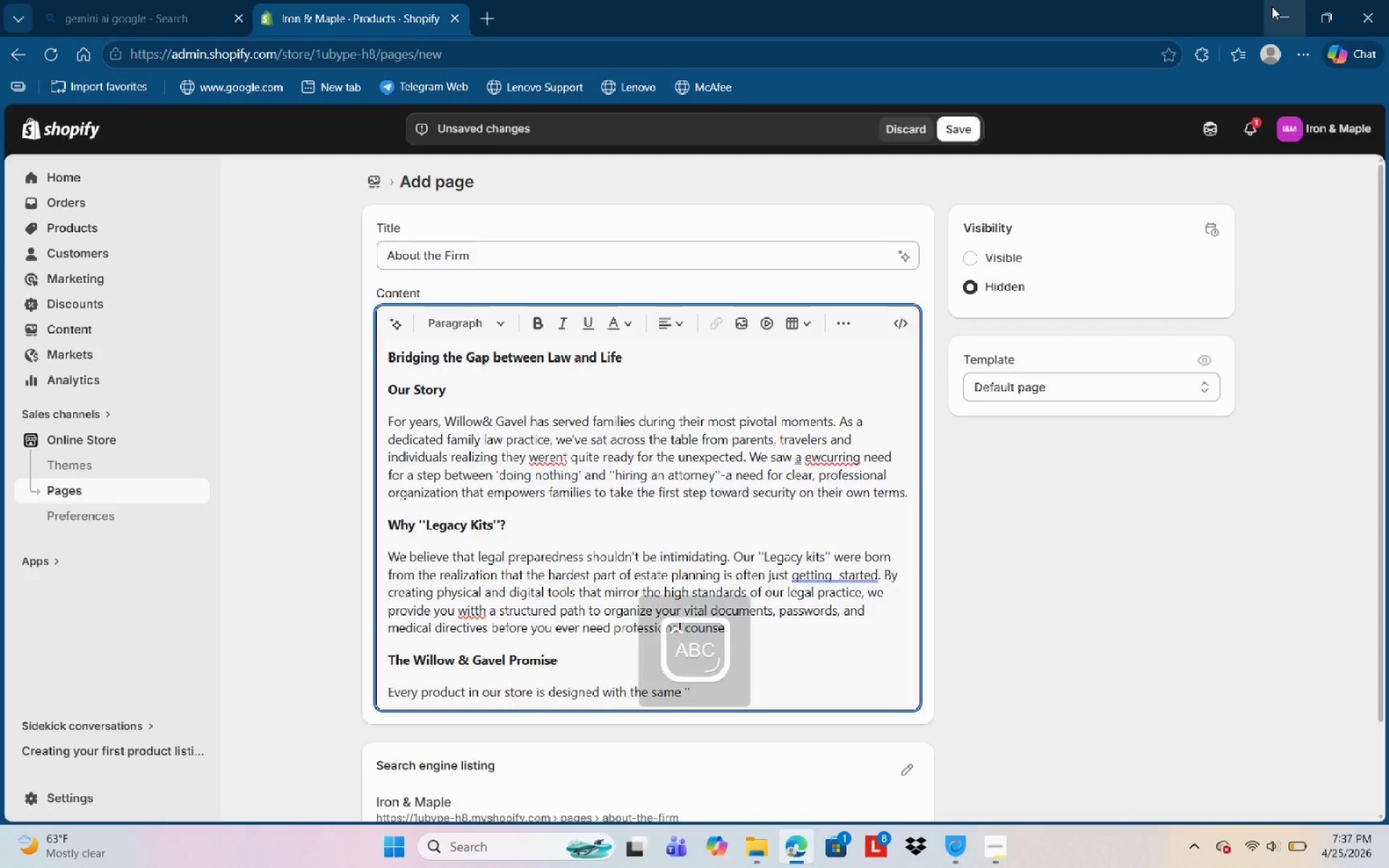 
hold_key(key=CapsLock, duration=0.45)
 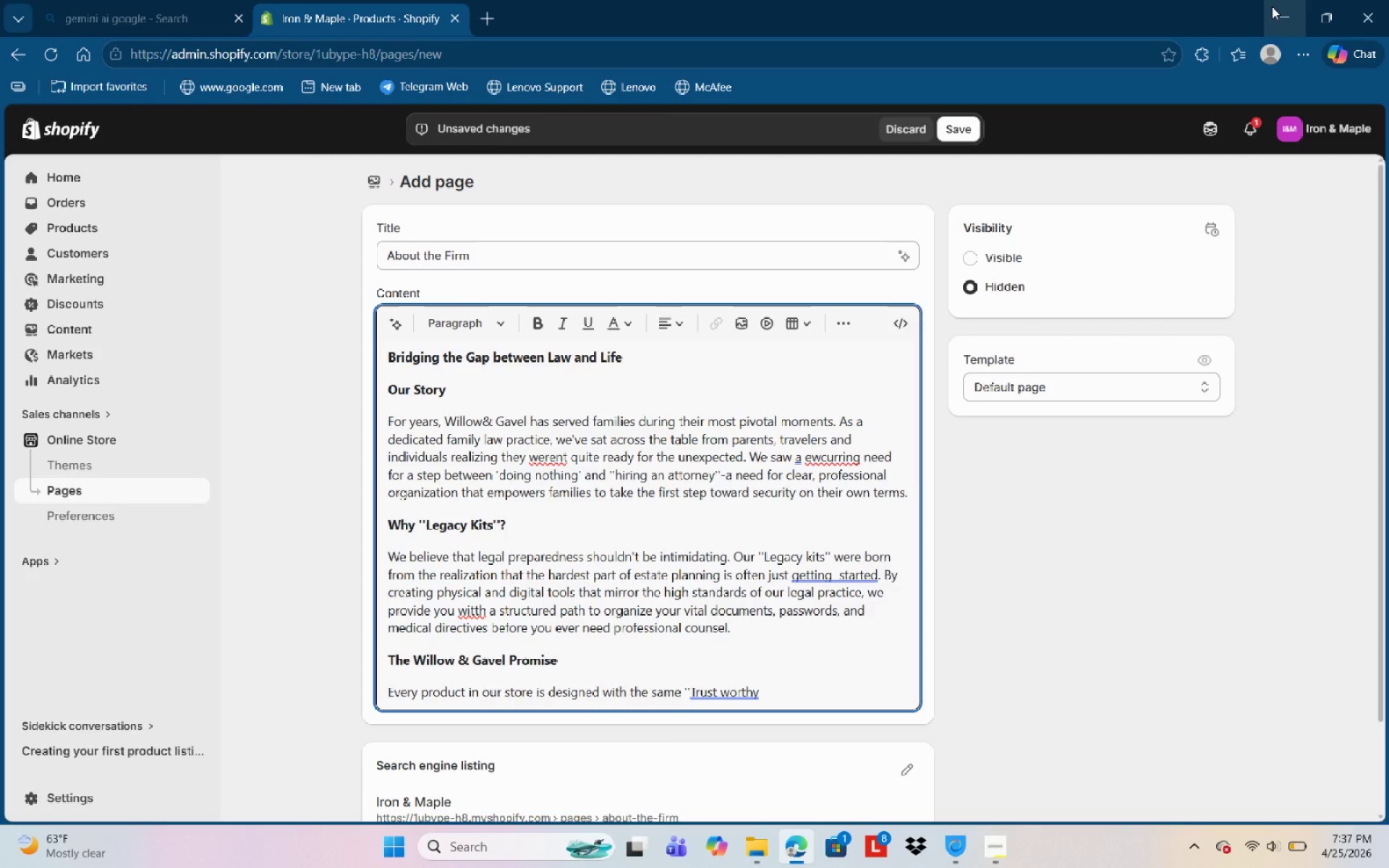 
wait(6.78)
 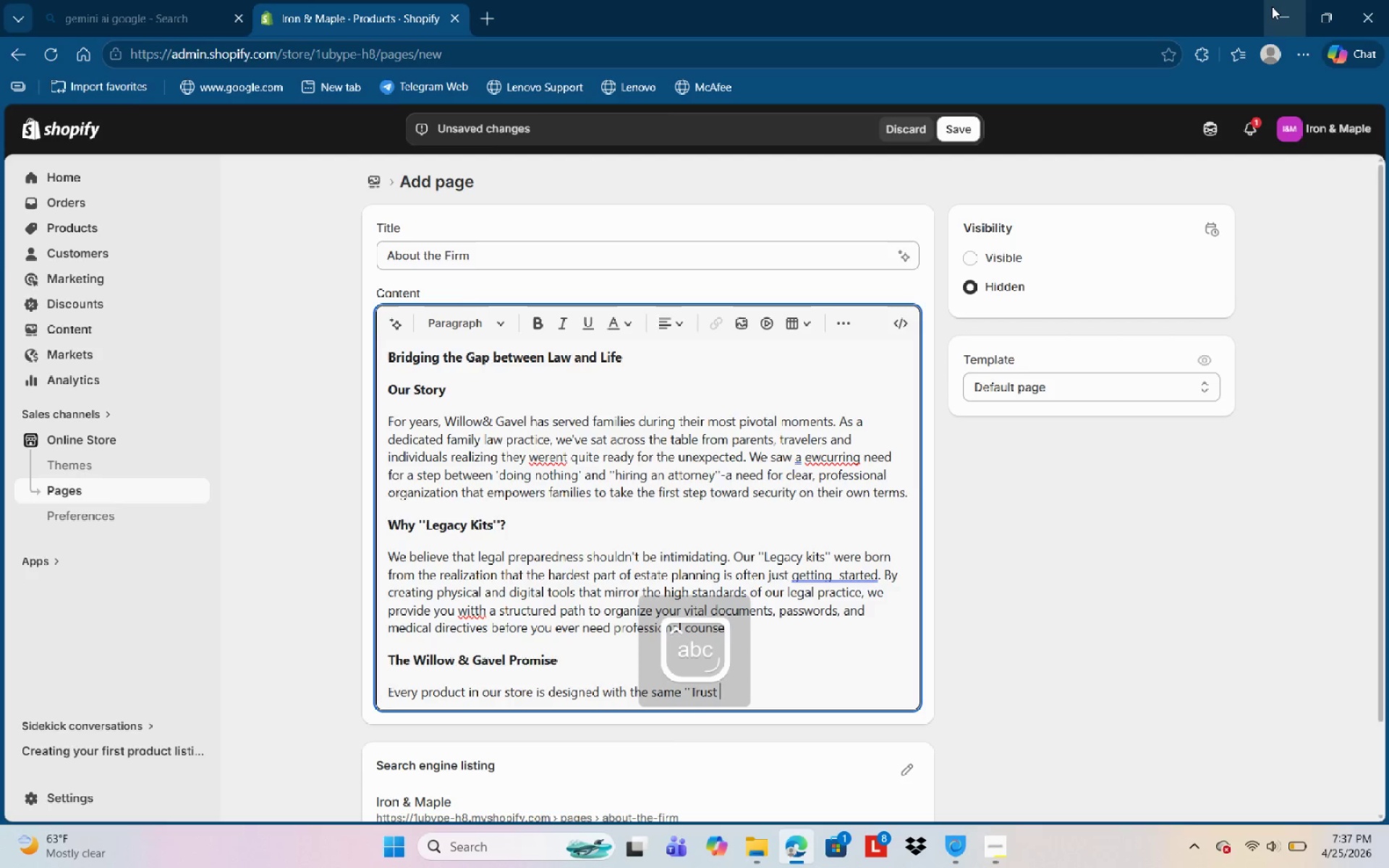 
key(Control+ArrowLeft)
 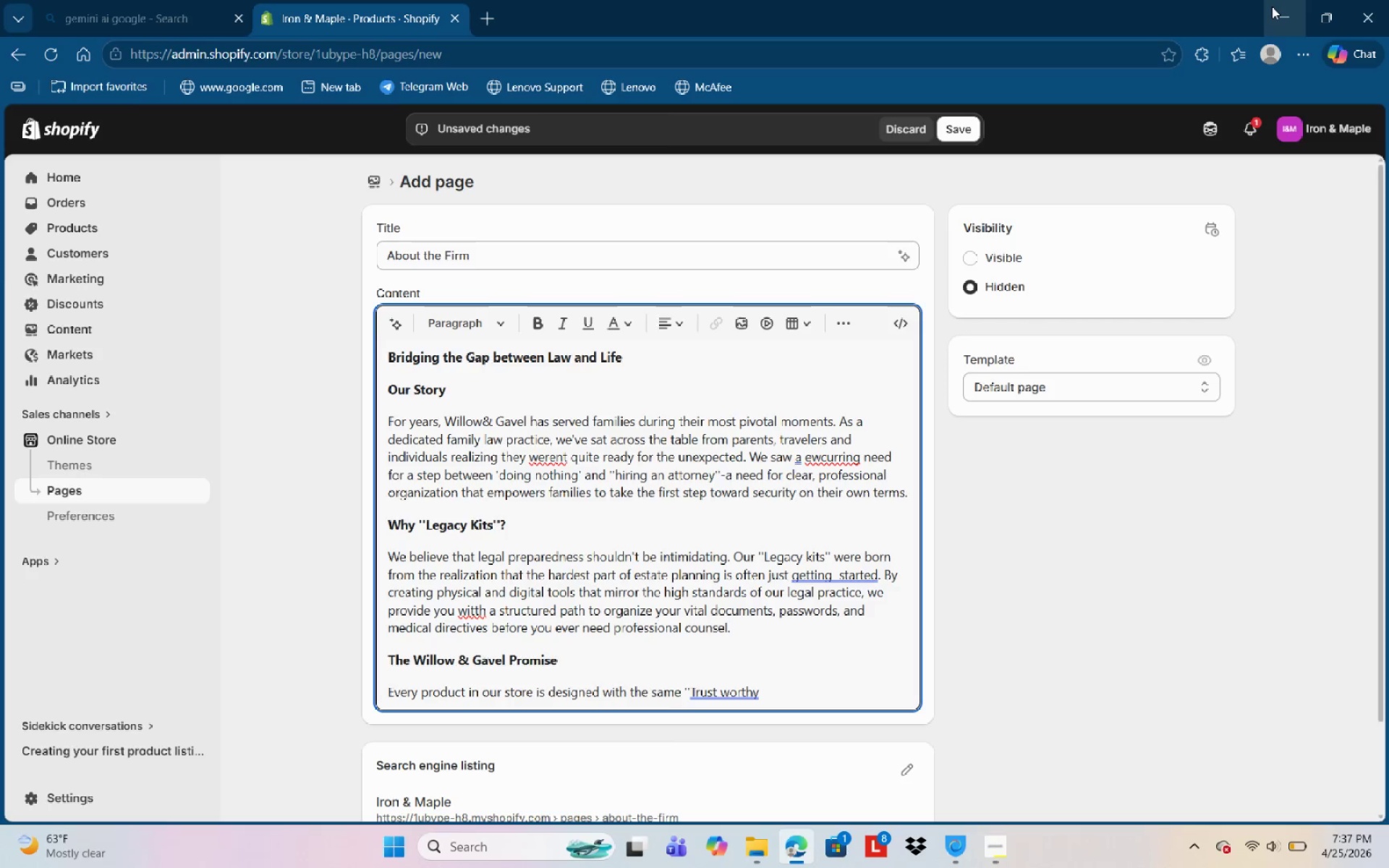 
key(Backspace)
 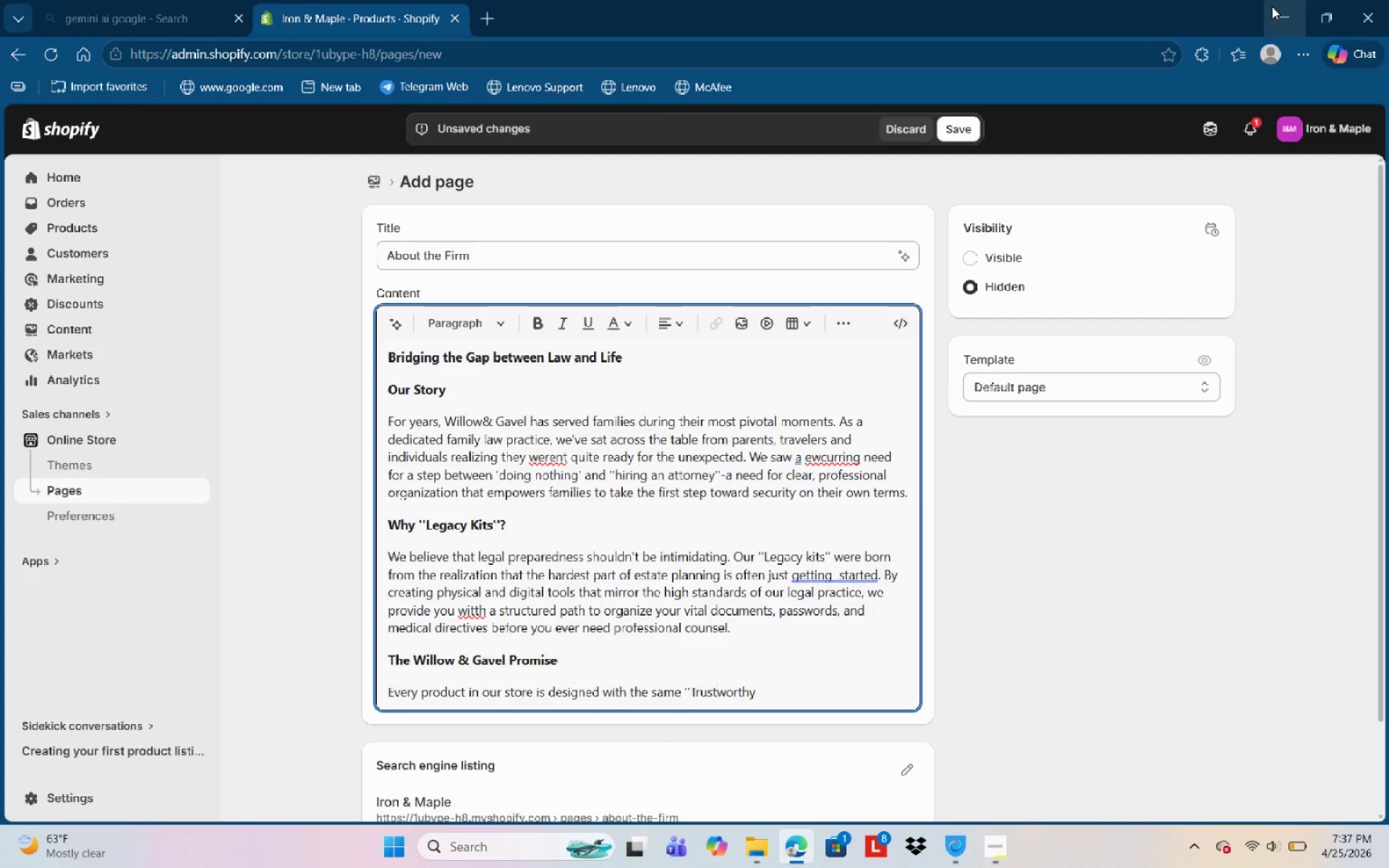 
key(Control+ArrowRight)
 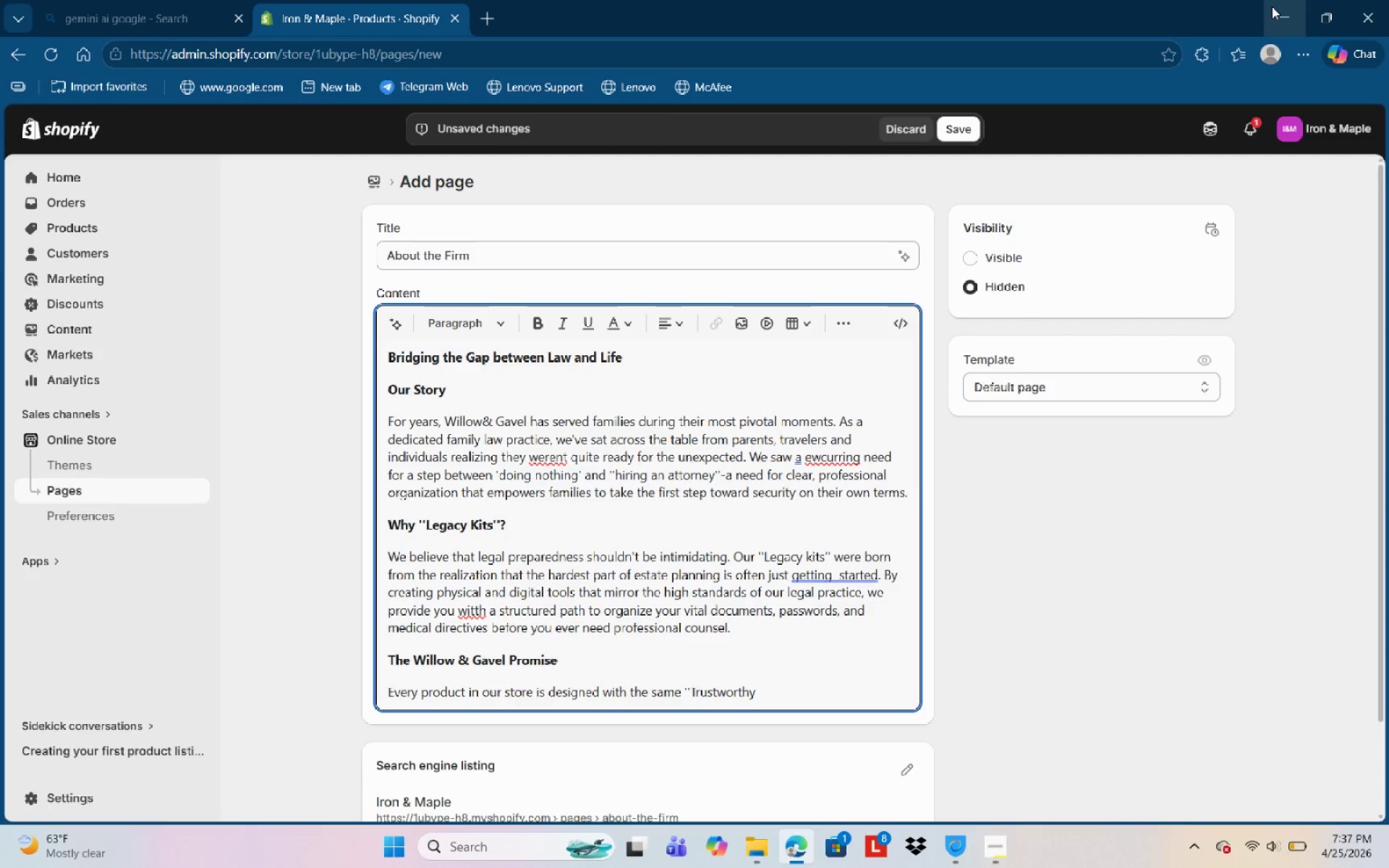 
type( Professionals'' ethos that guides our firm. We prioritize clean lines, clear language )
 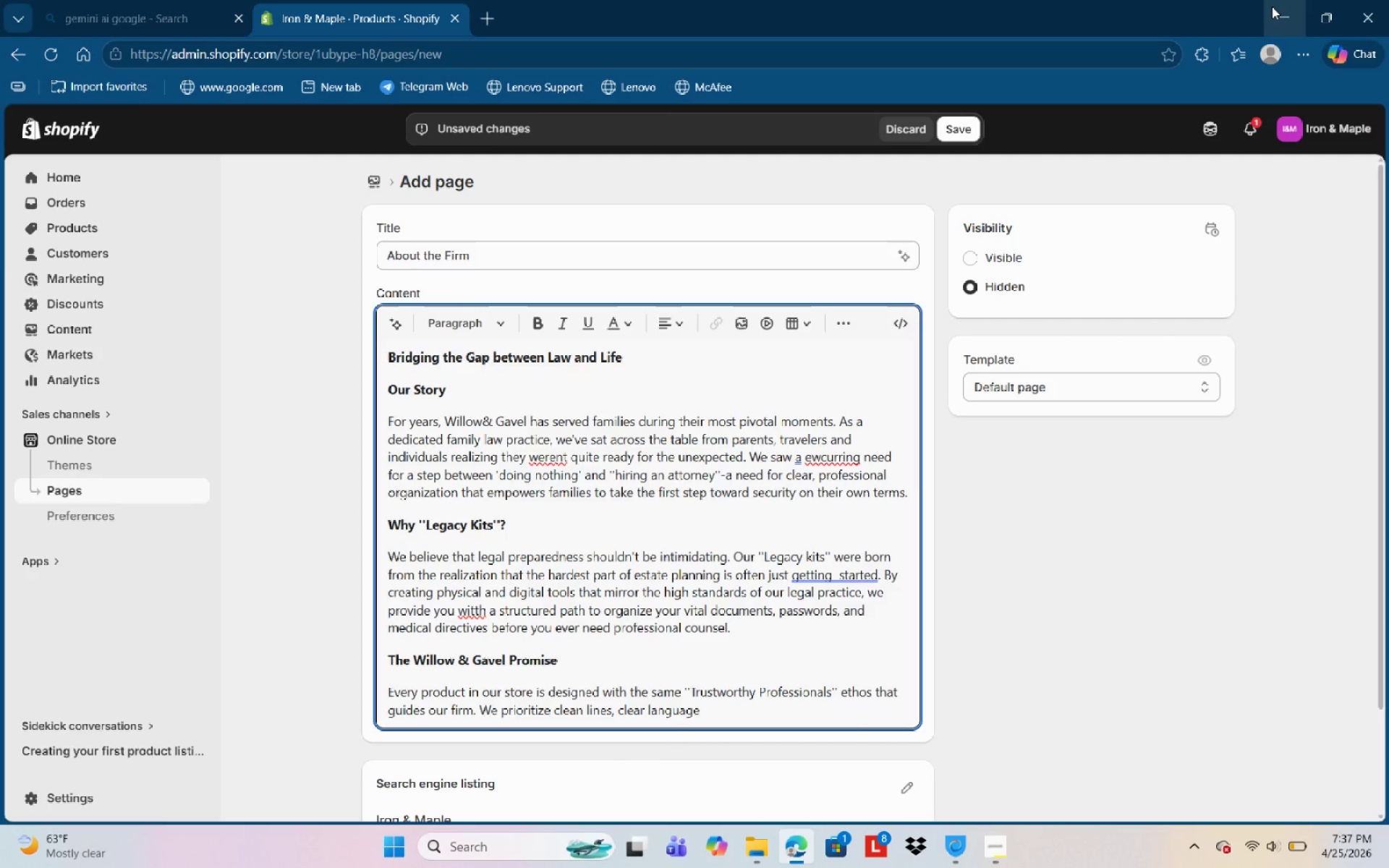 
key(Backspace)
key(Backspace)
key(Backspace)
key(Backspace)
type(ages)
key(Backspace)
type(, and peace of )
 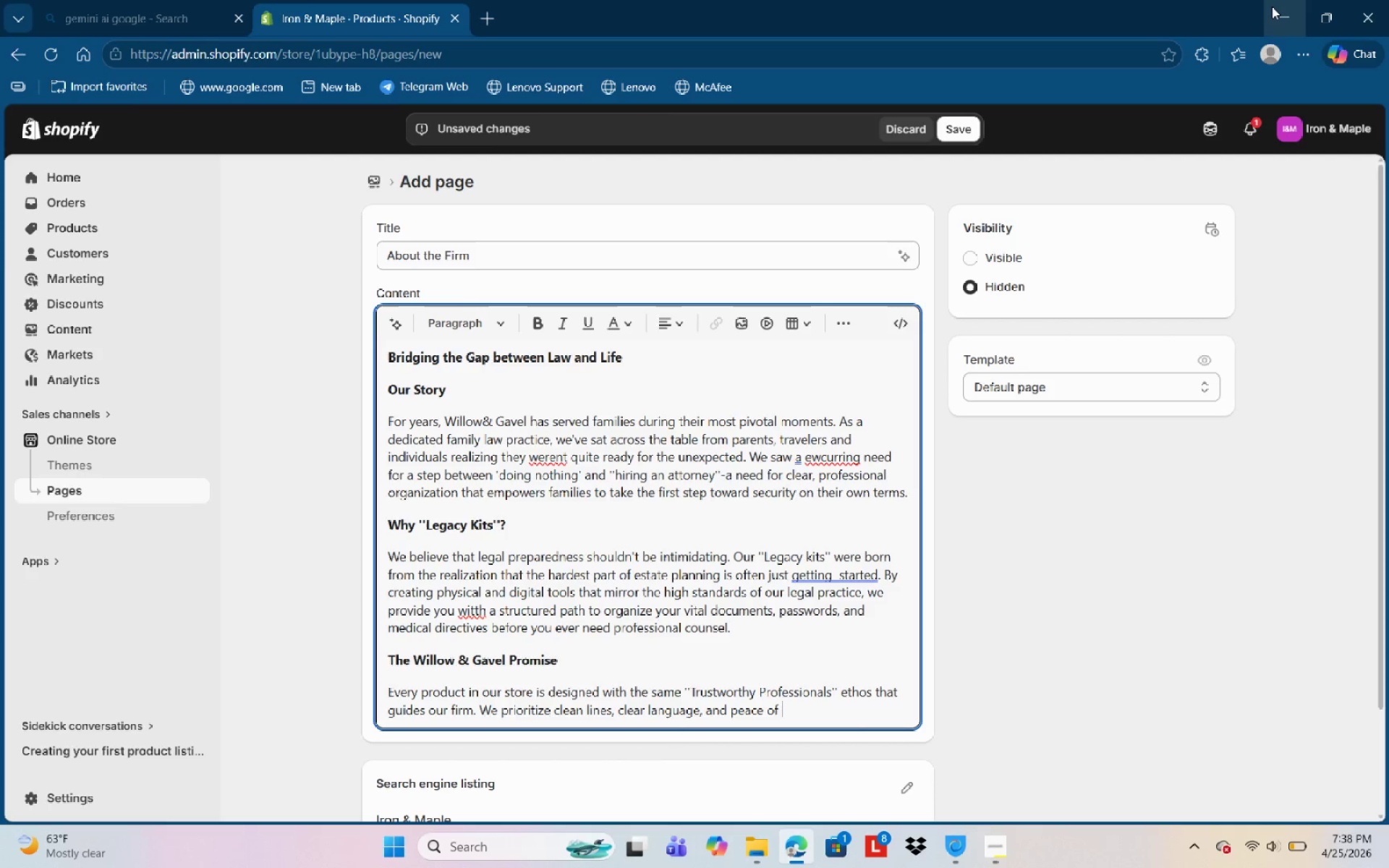 
type(mind)
 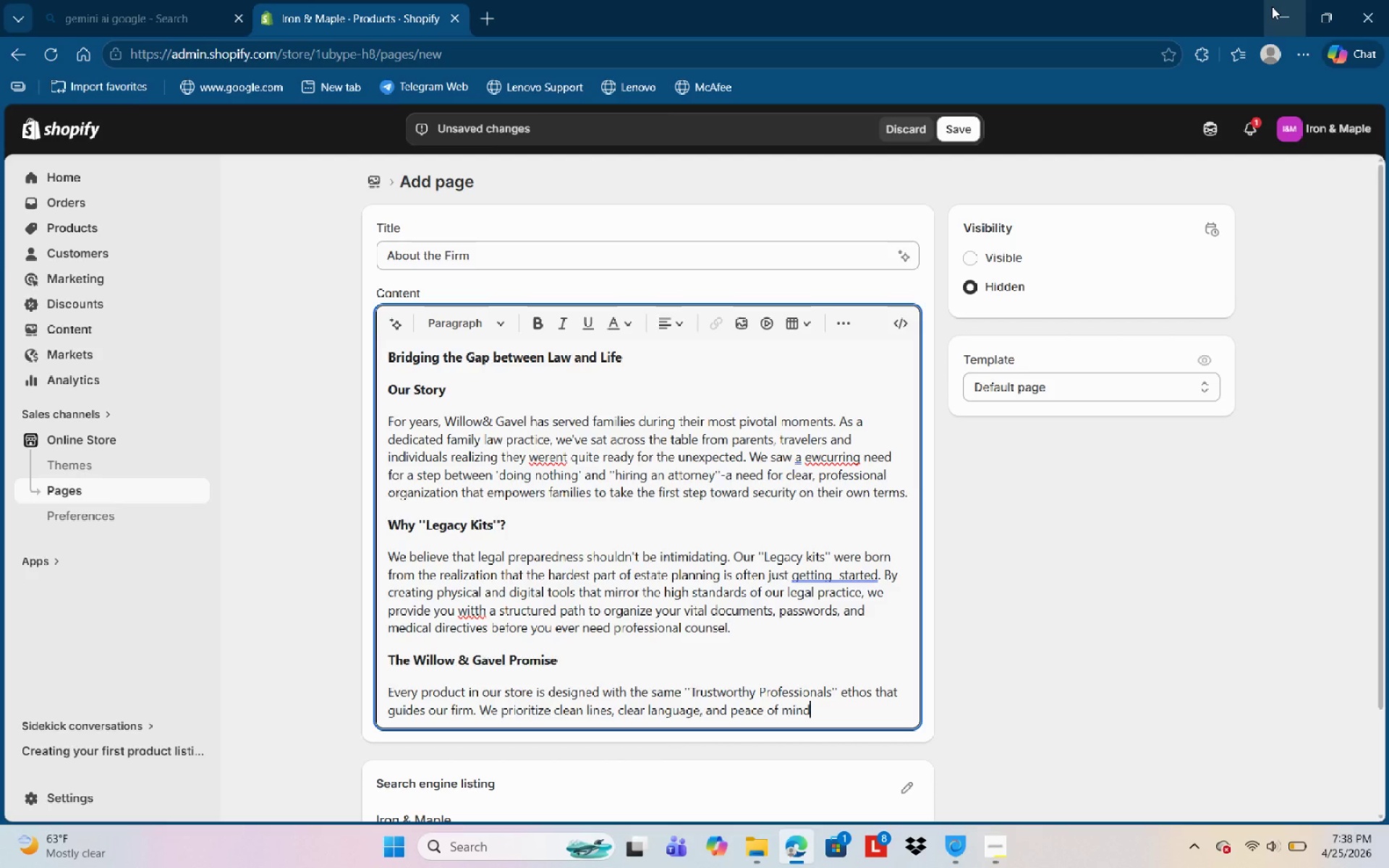 
wait(6.12)
 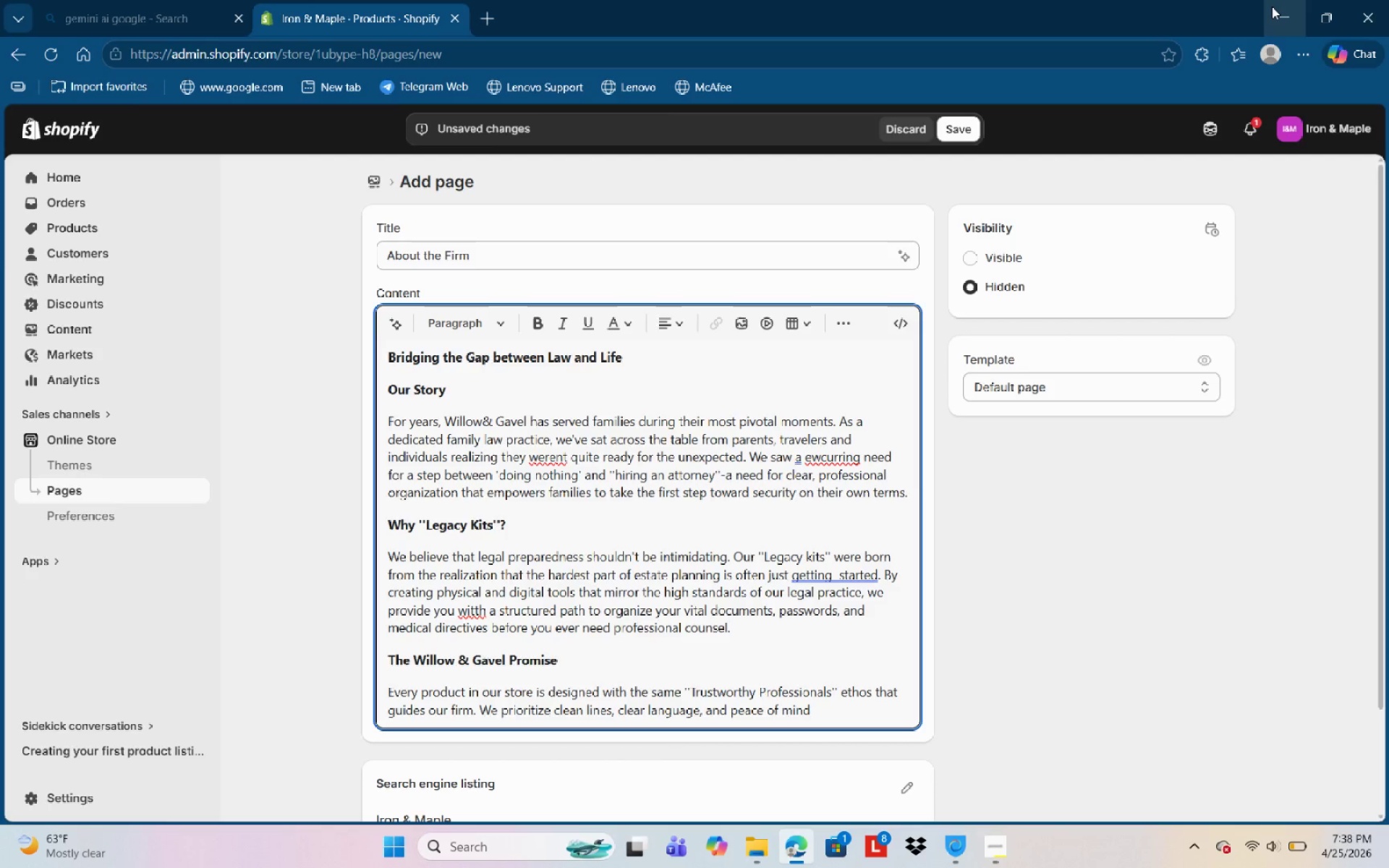 
type(. Wether )
 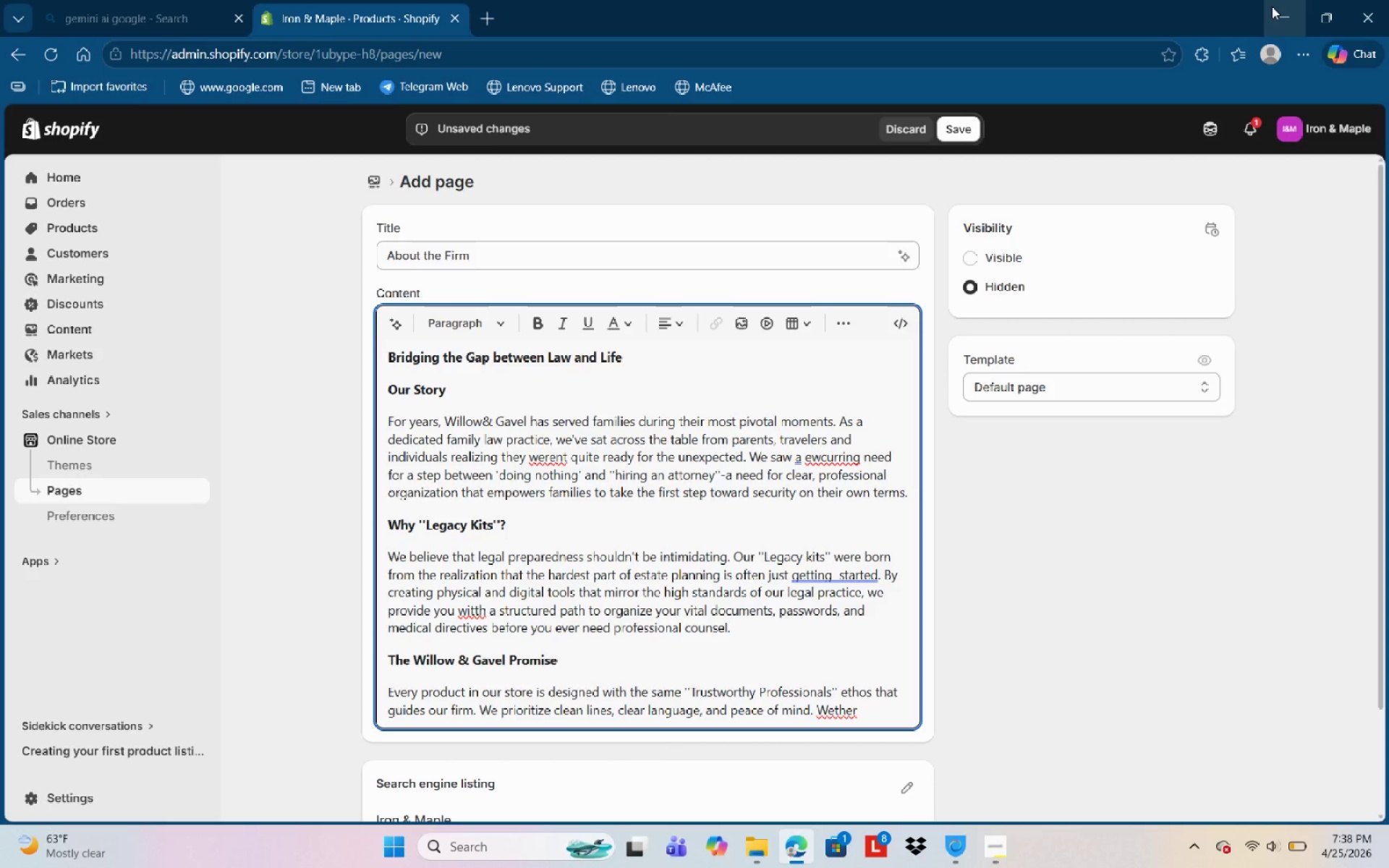 
type(you are )
 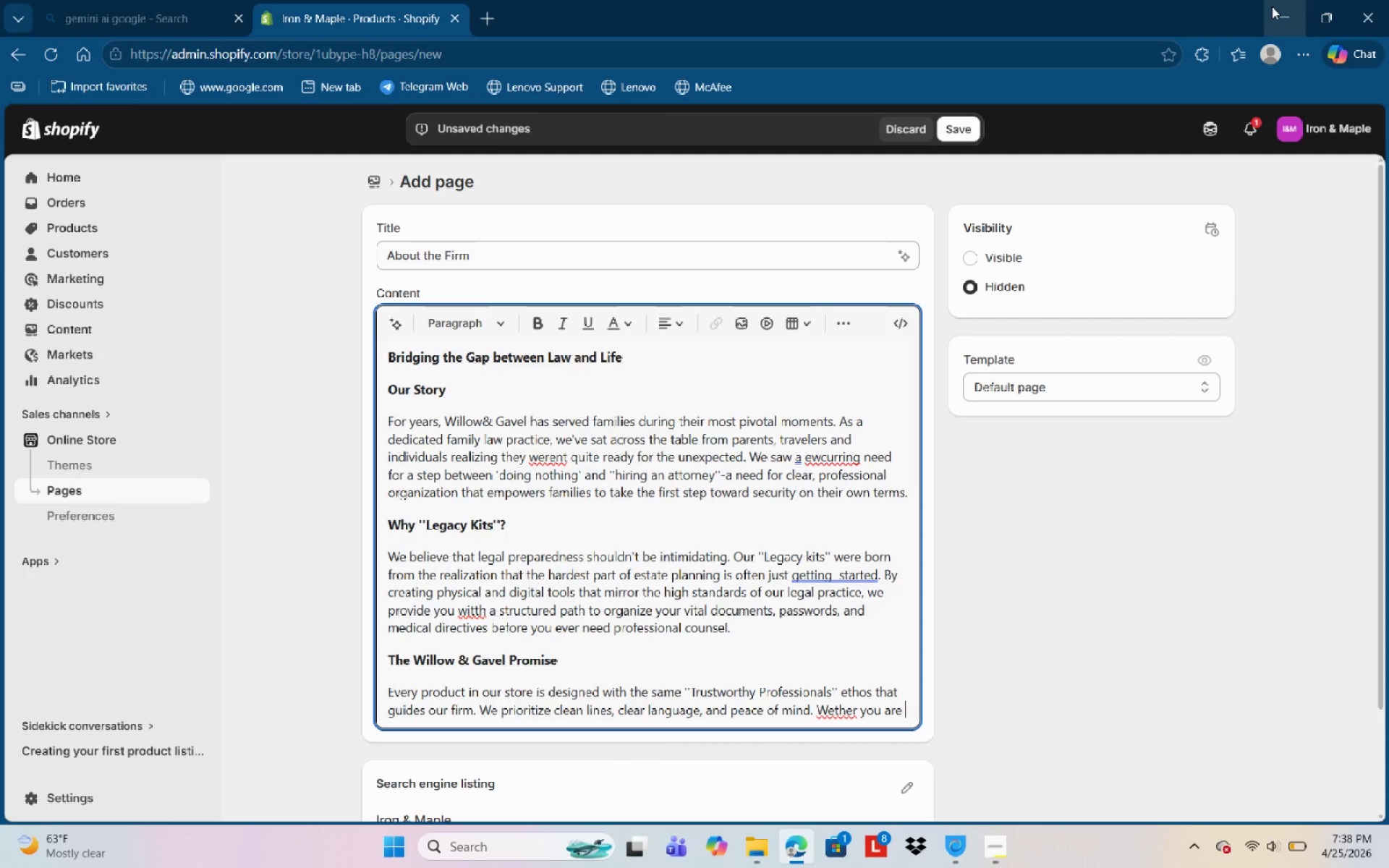 
wait(6.12)
 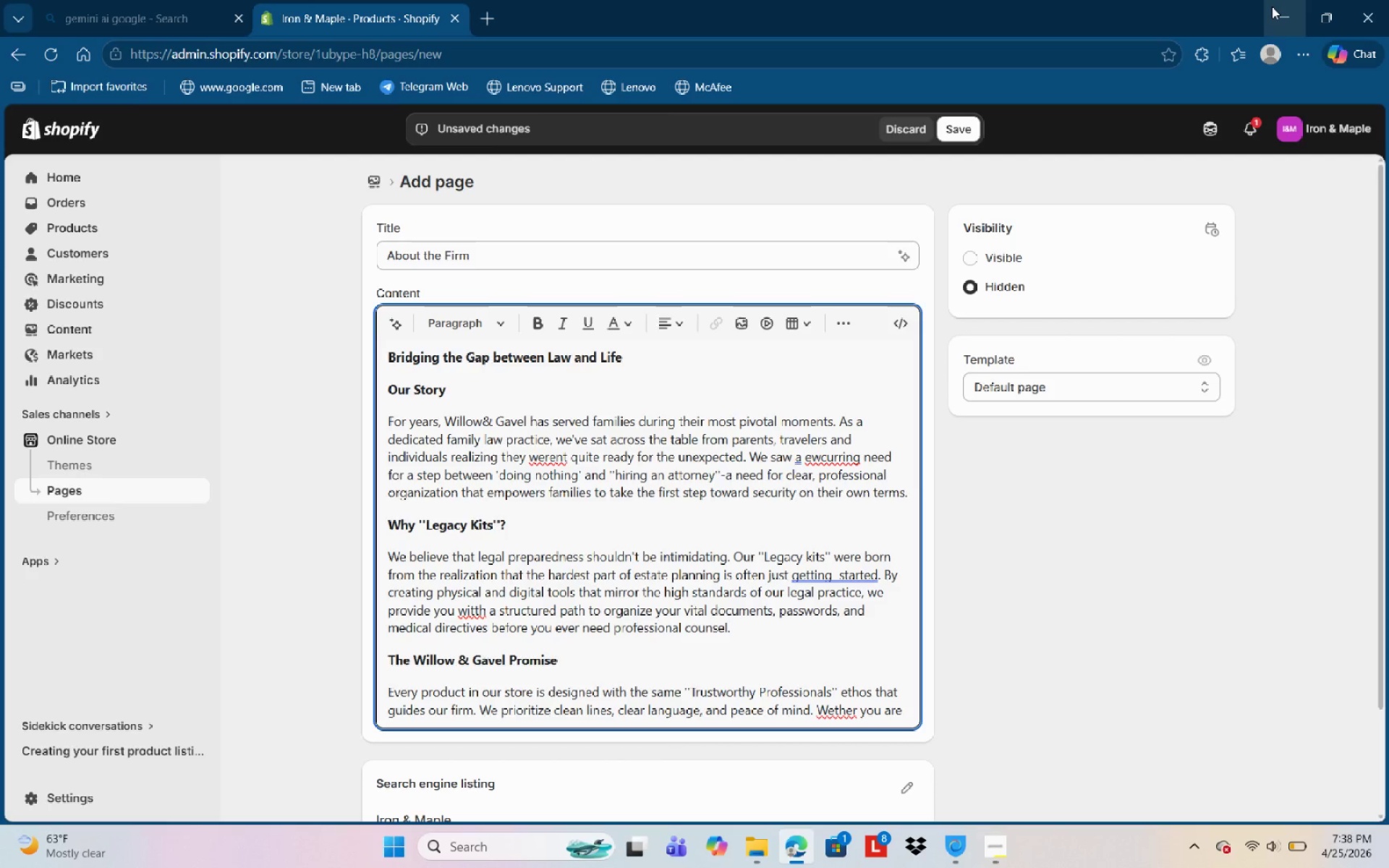 
type(welcoming a new child )
key(Backspace)
type(, prp)
key(Backspace)
type(eparing for solo travel, or securig )
key(Backspace)
key(Backspace)
type(ng )
 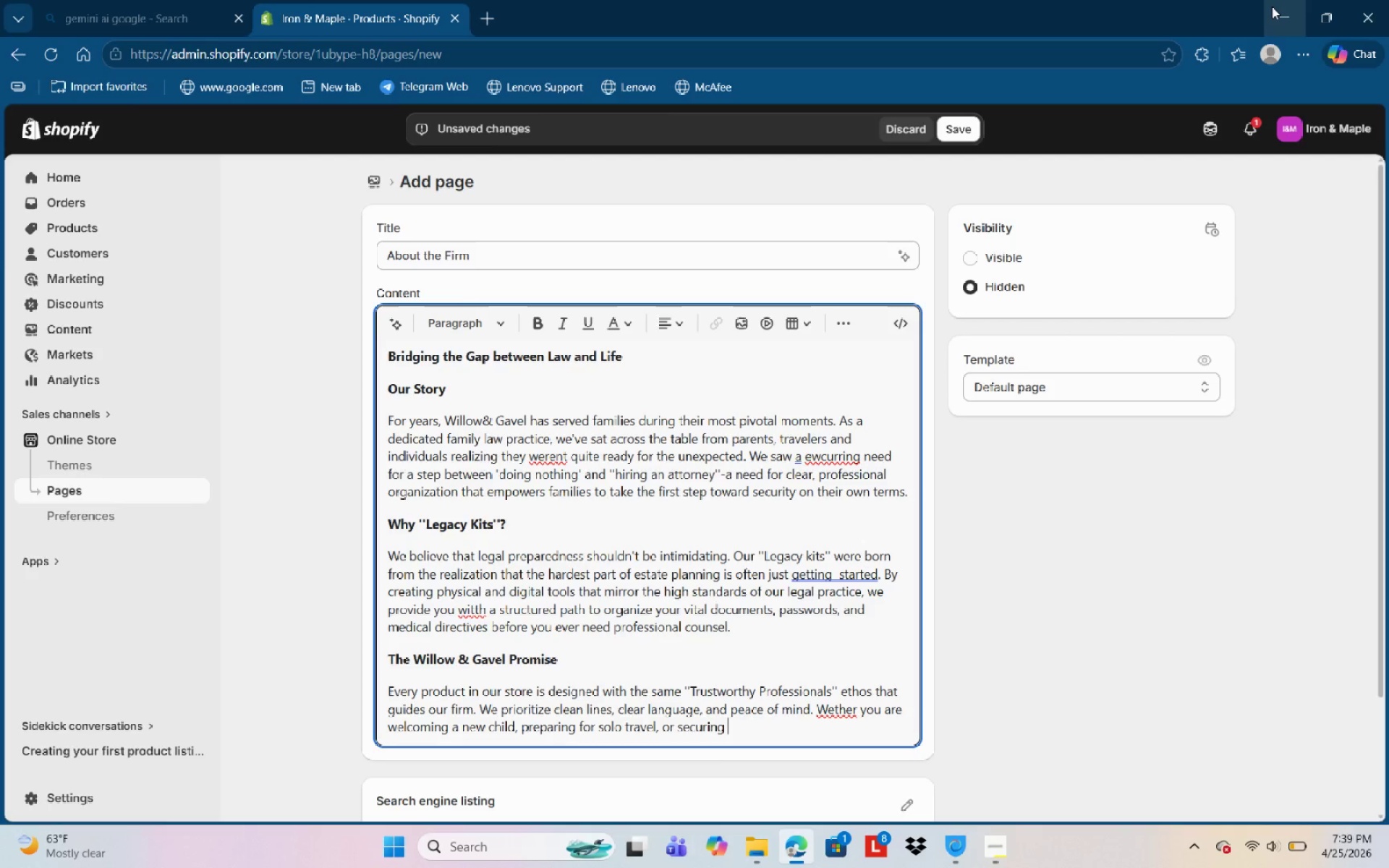 
wait(11.52)
 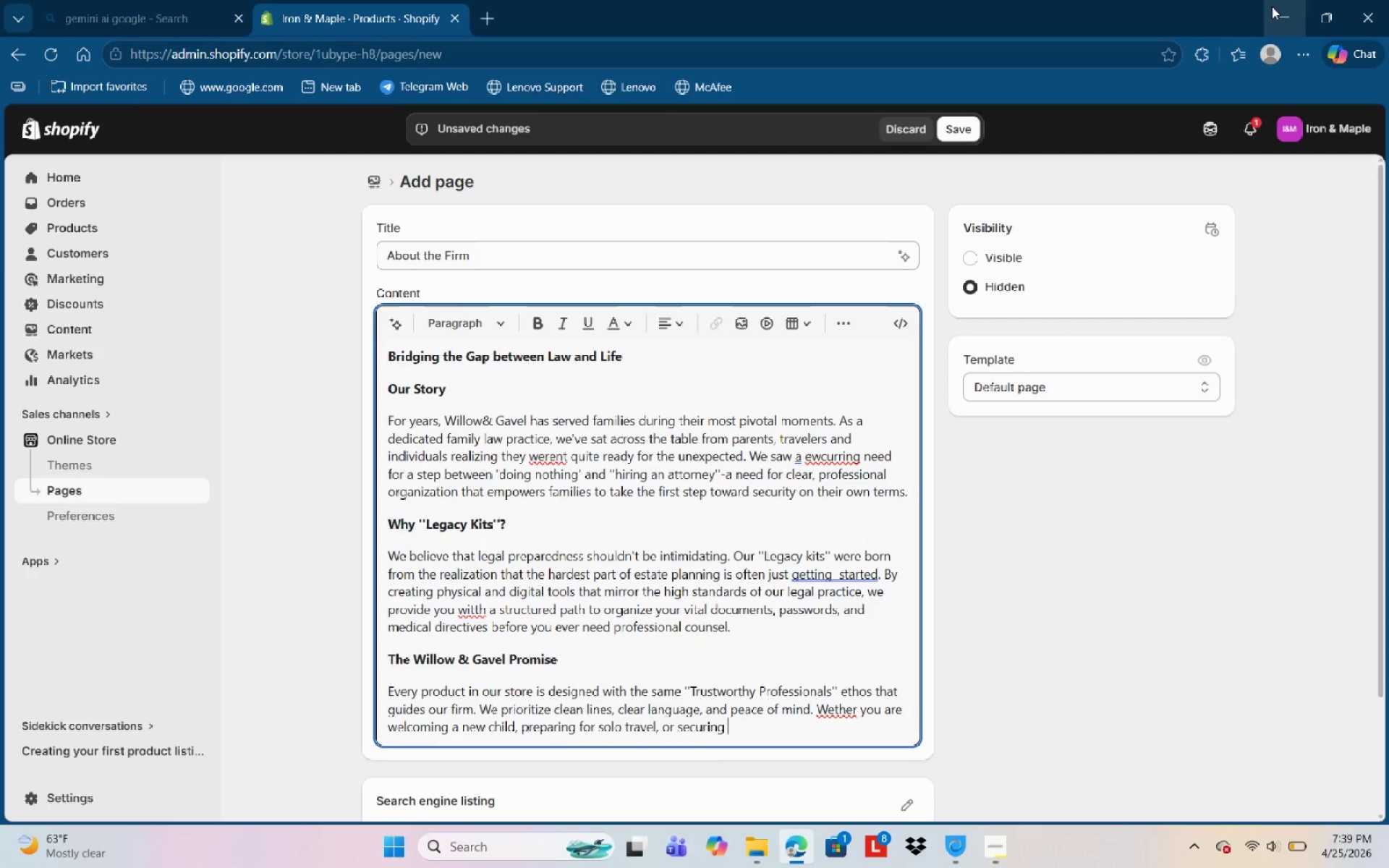 
type(you digital footprint, our goal is to ensir)
key(Backspace)
key(Backspace)
type(ure )
 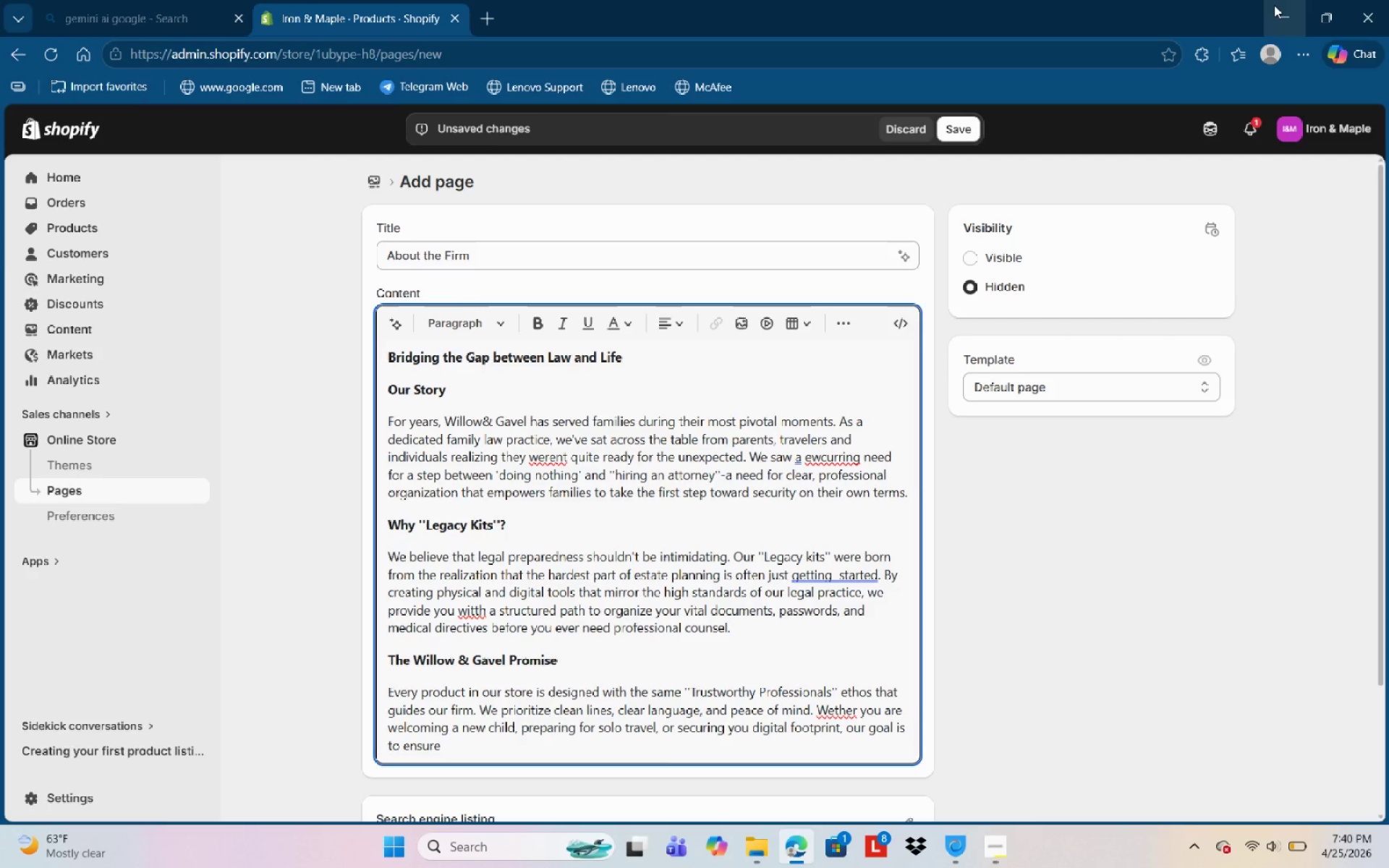 
wait(90.48)
 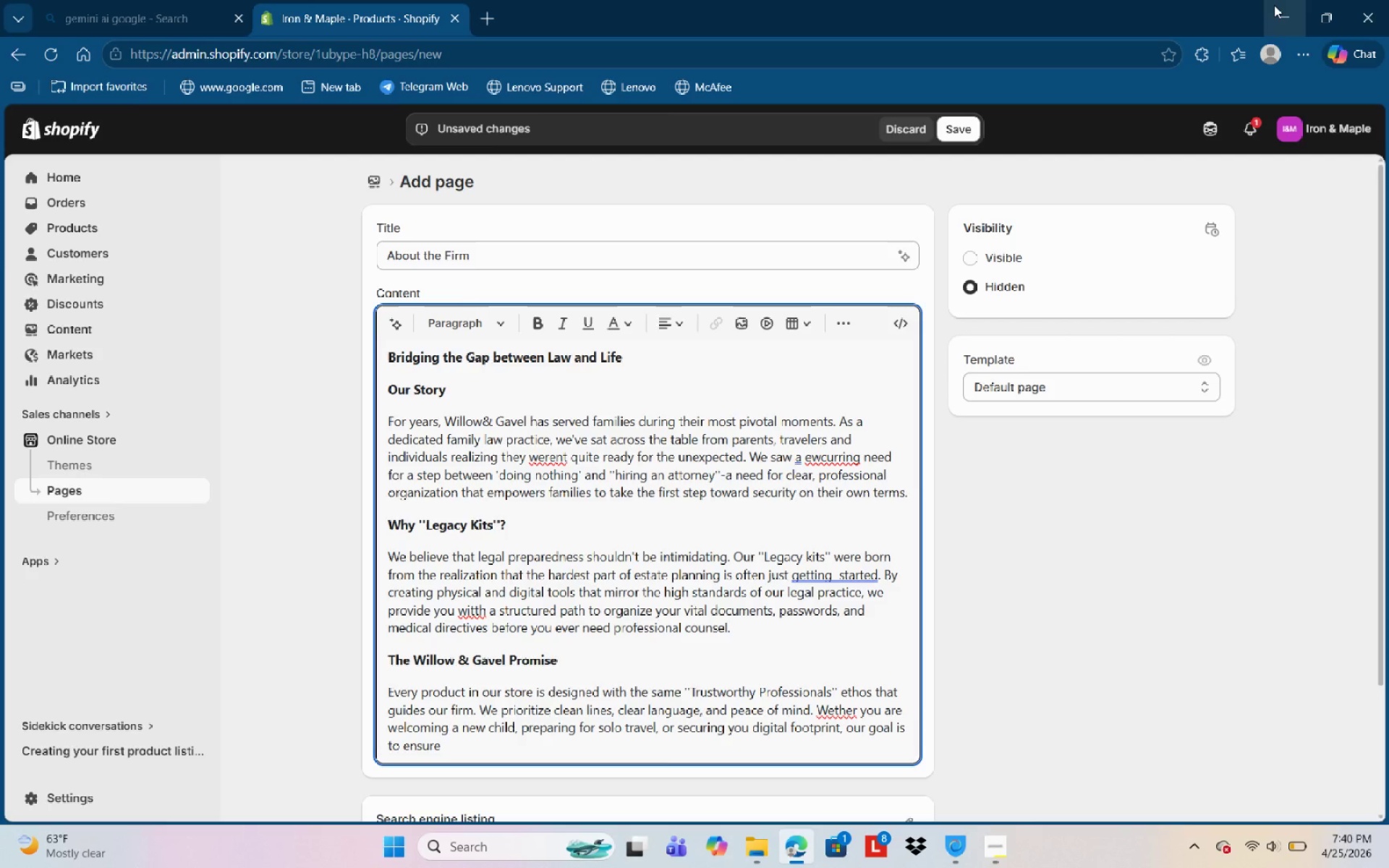 
type(that you )
key(Backspace)
type(r )
 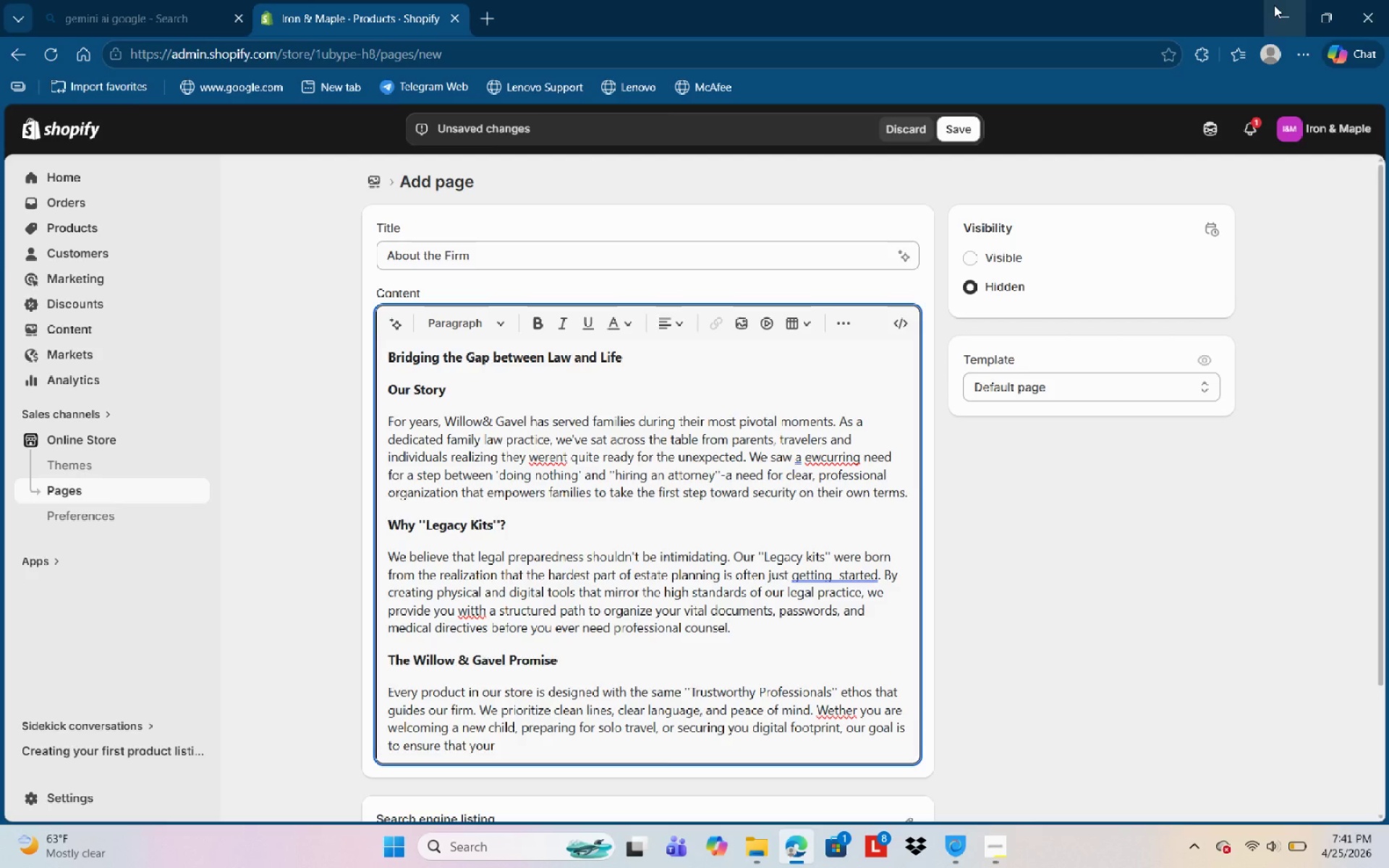 
type(moat important )
 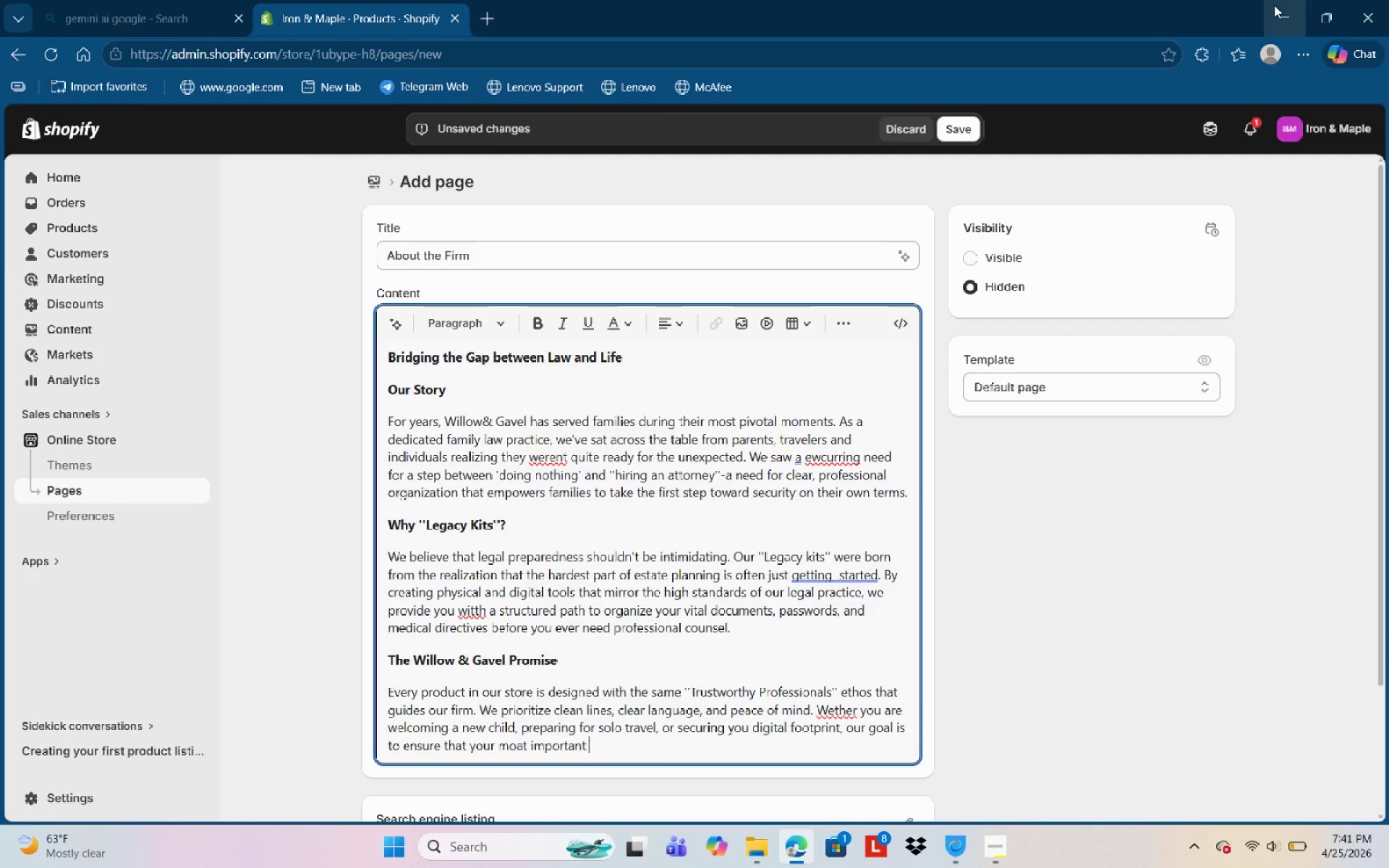 
type(information )
 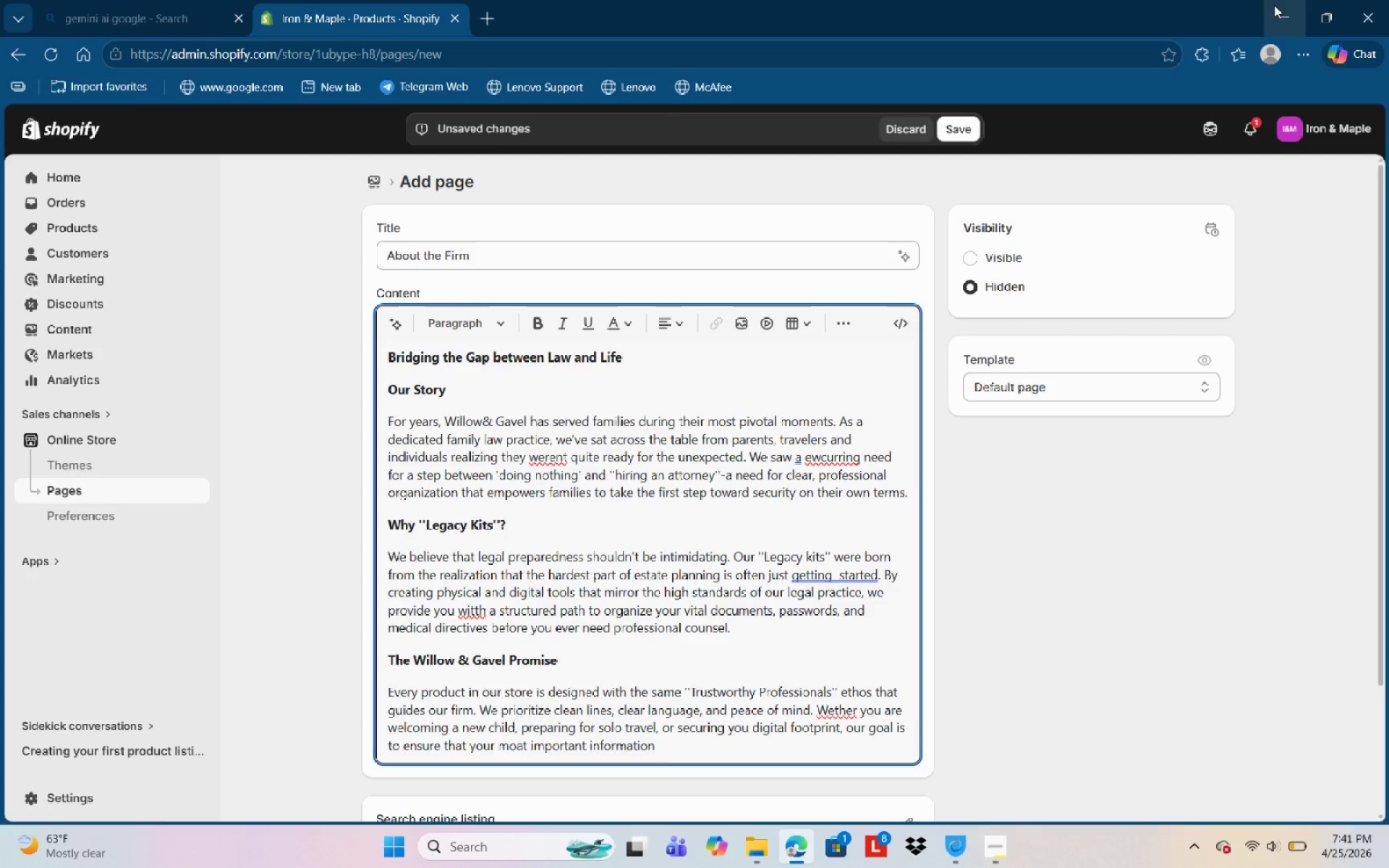 
type(is protected )
key(Backspace)
type(, ir)
key(Backspace)
key(Backspace)
type(organized and ready when it matters most.)
 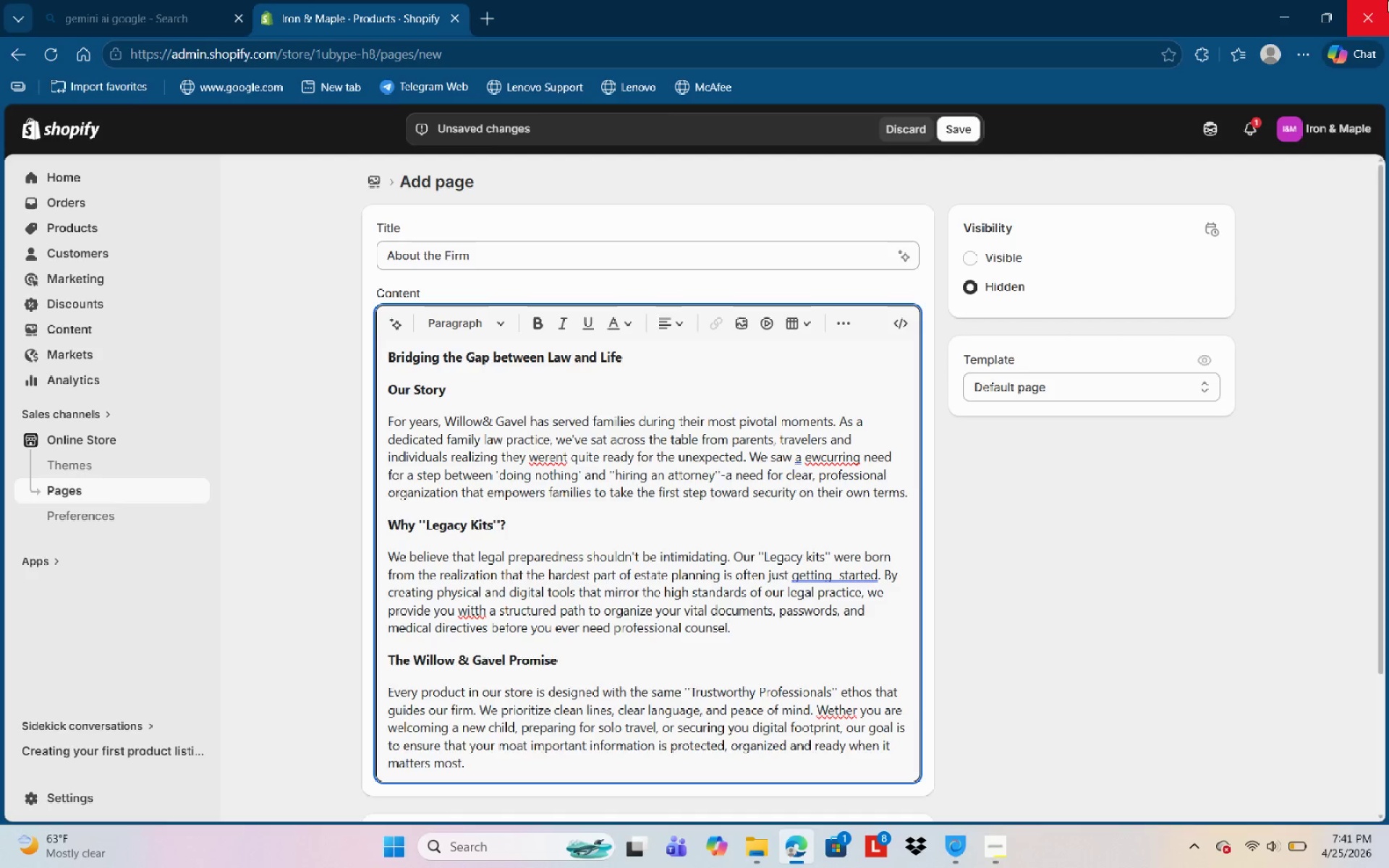 
wait(10.12)
 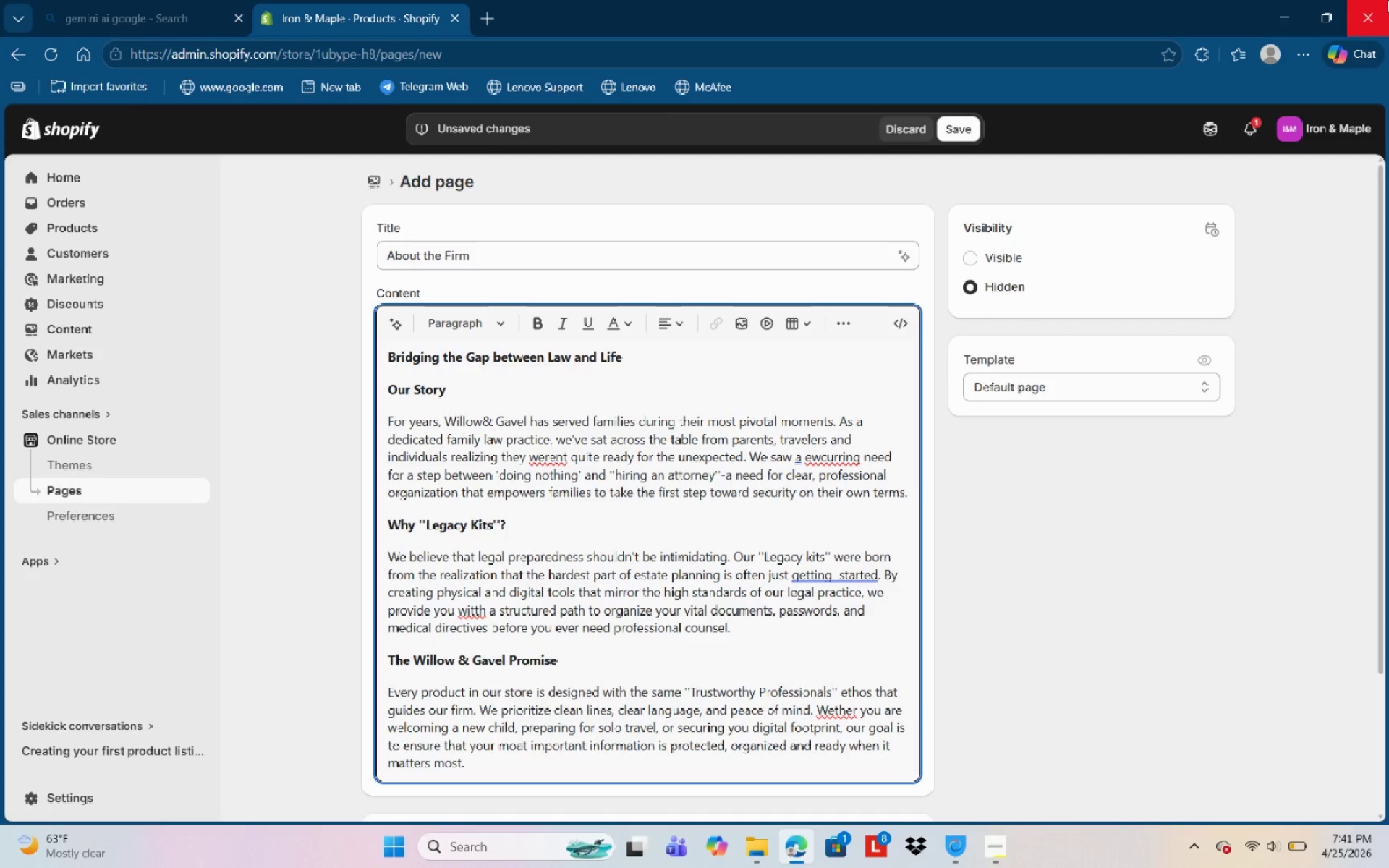 
left_click([831, 715])
 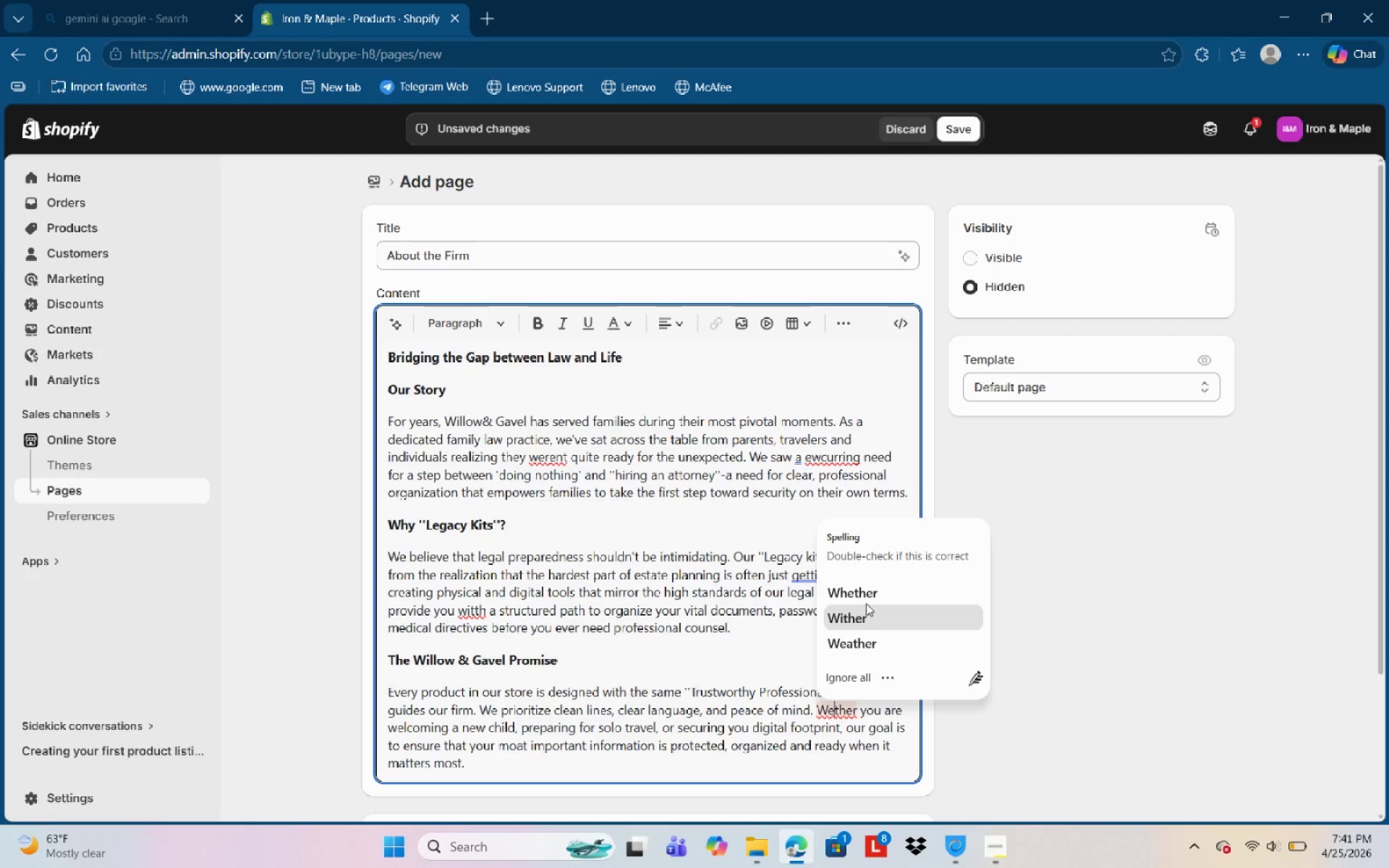 
left_click([882, 583])
 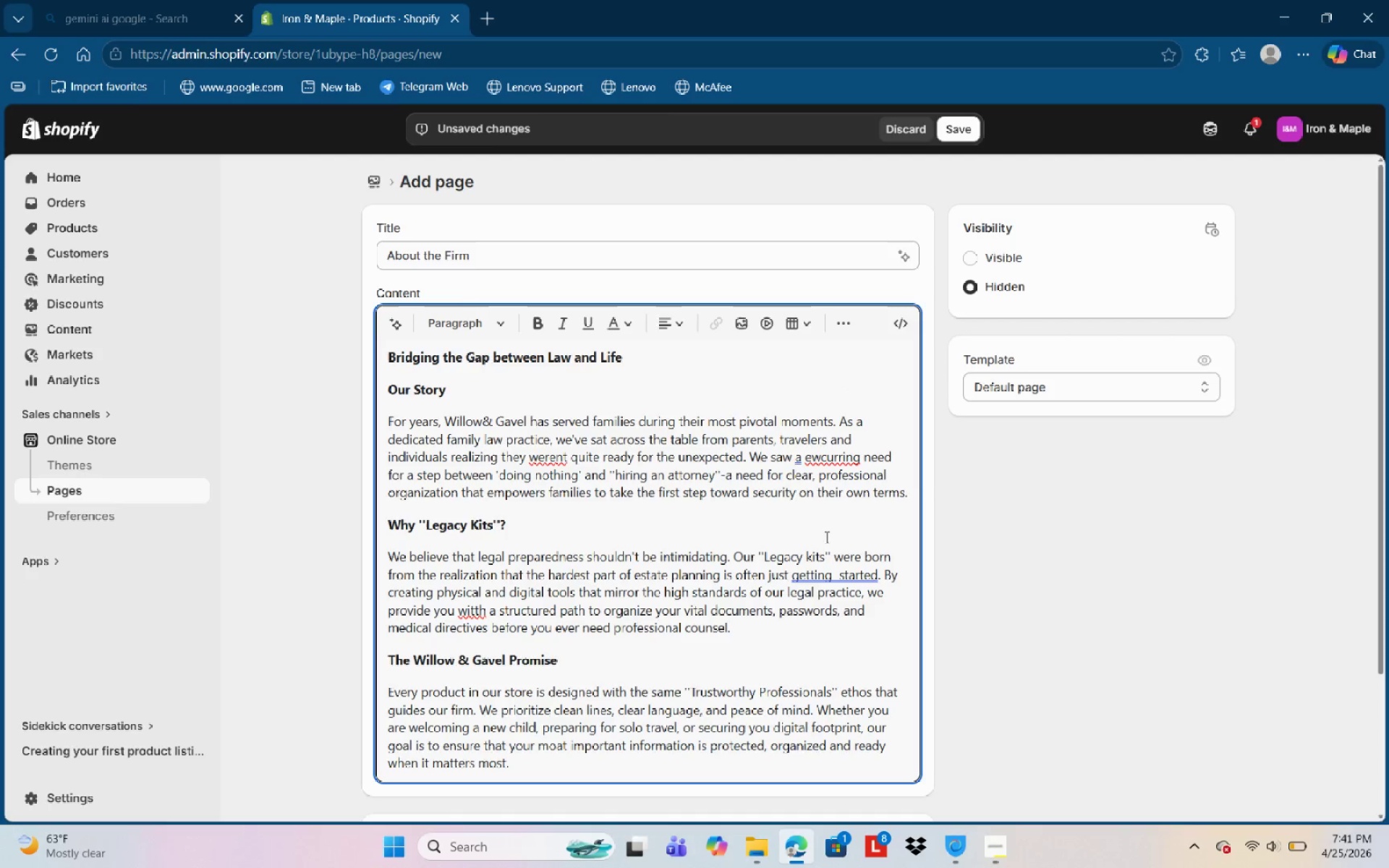 
left_click([823, 591])
 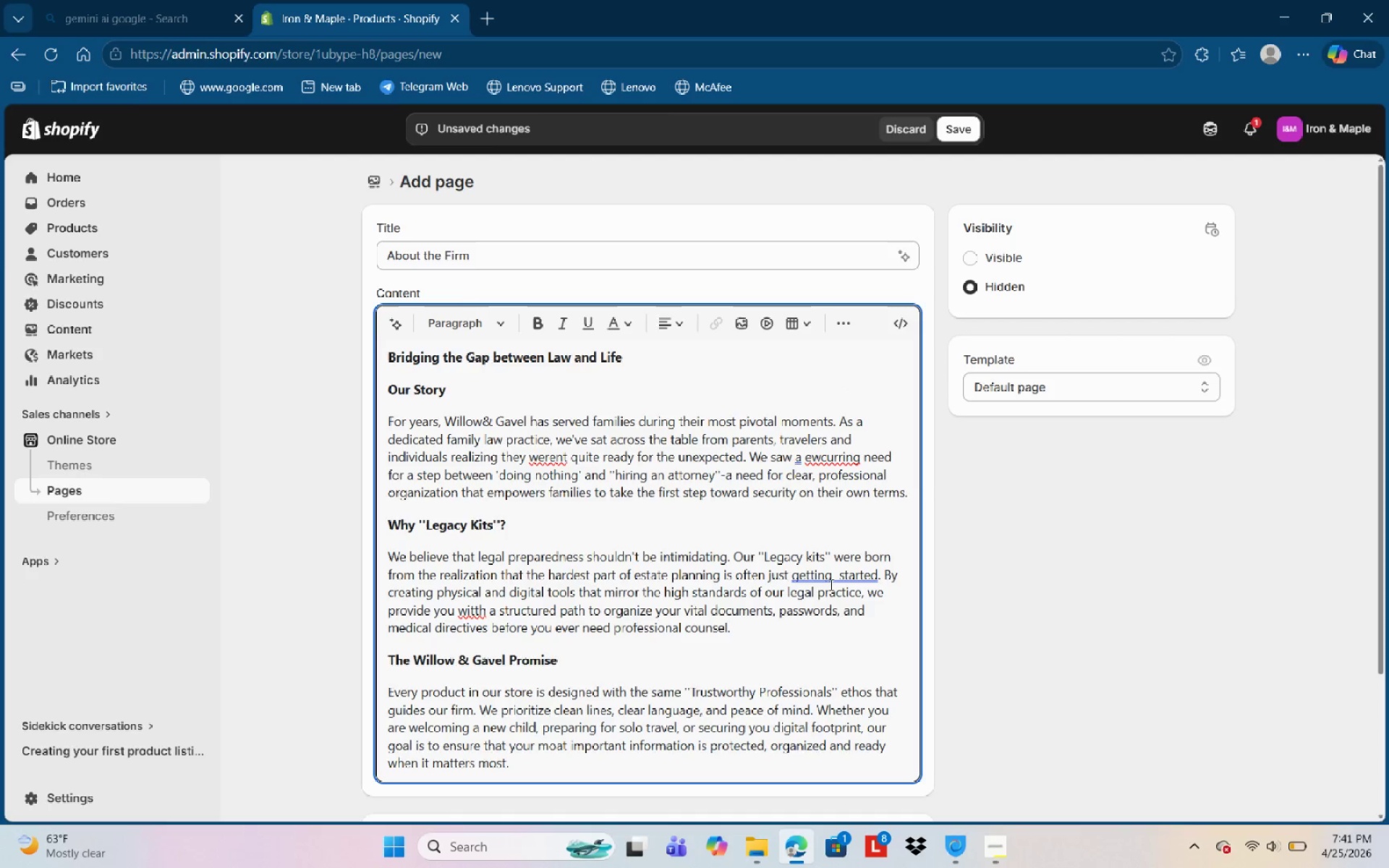 
left_click([830, 584])
 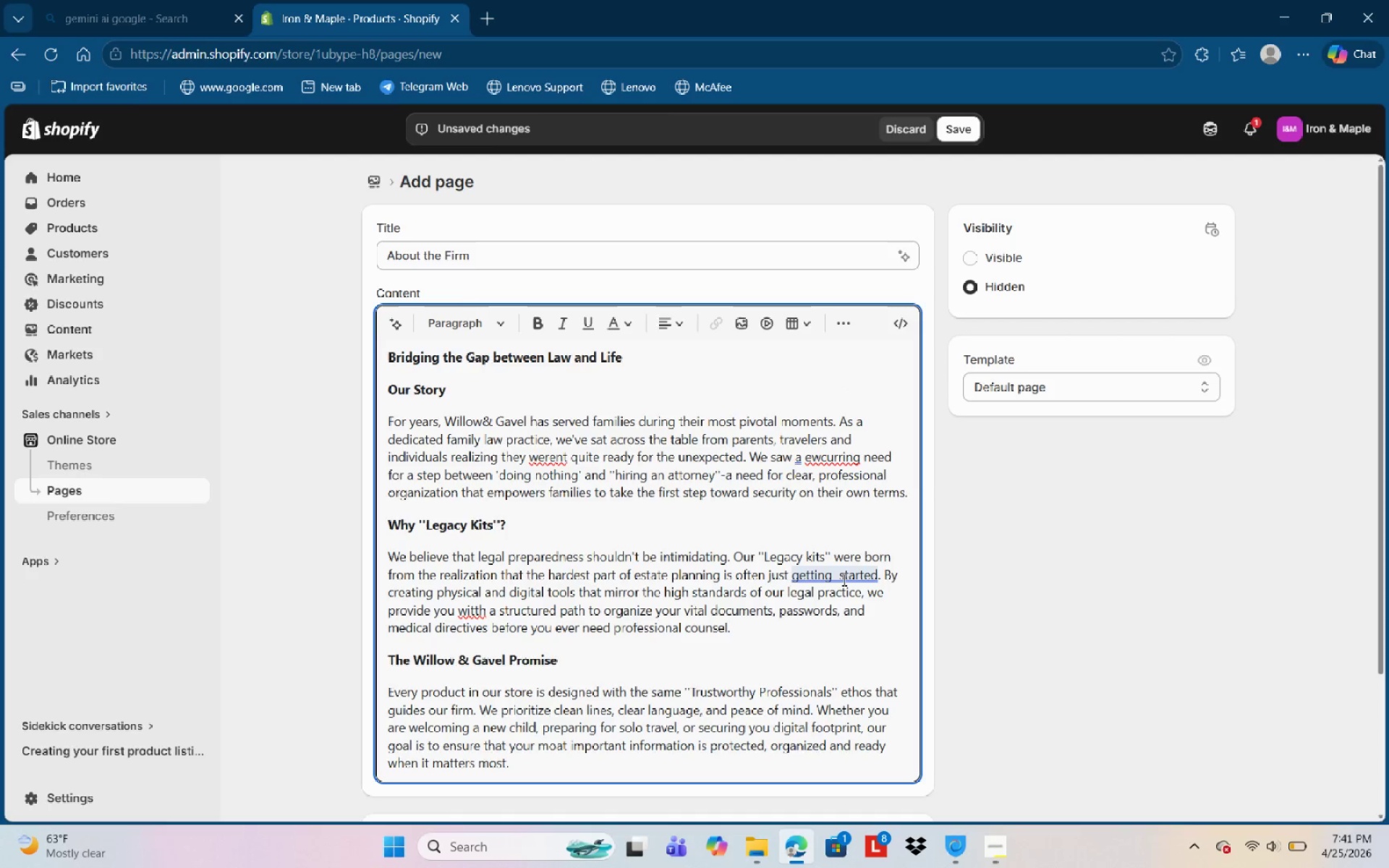 
left_click([845, 579])
 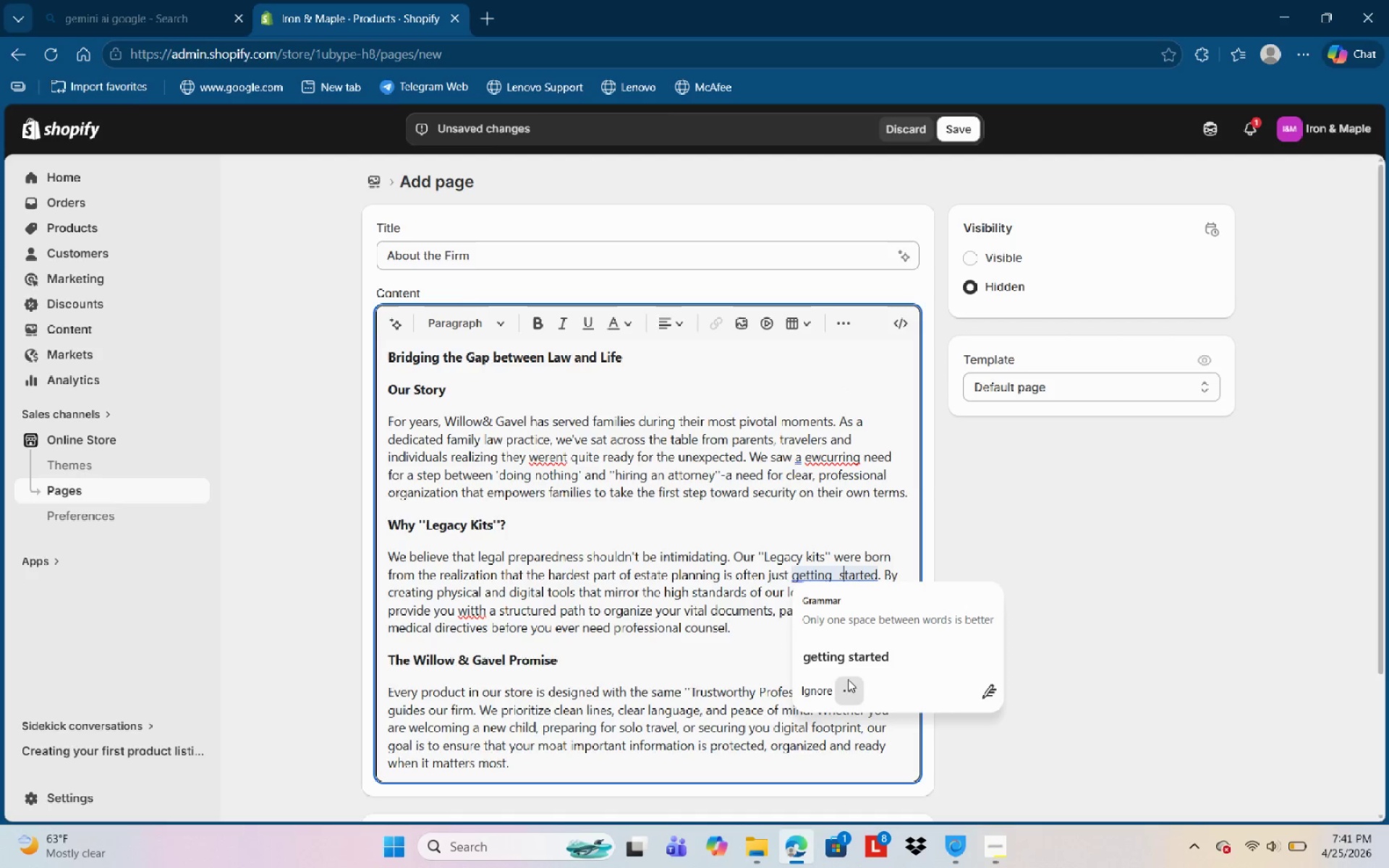 
left_click([860, 668])
 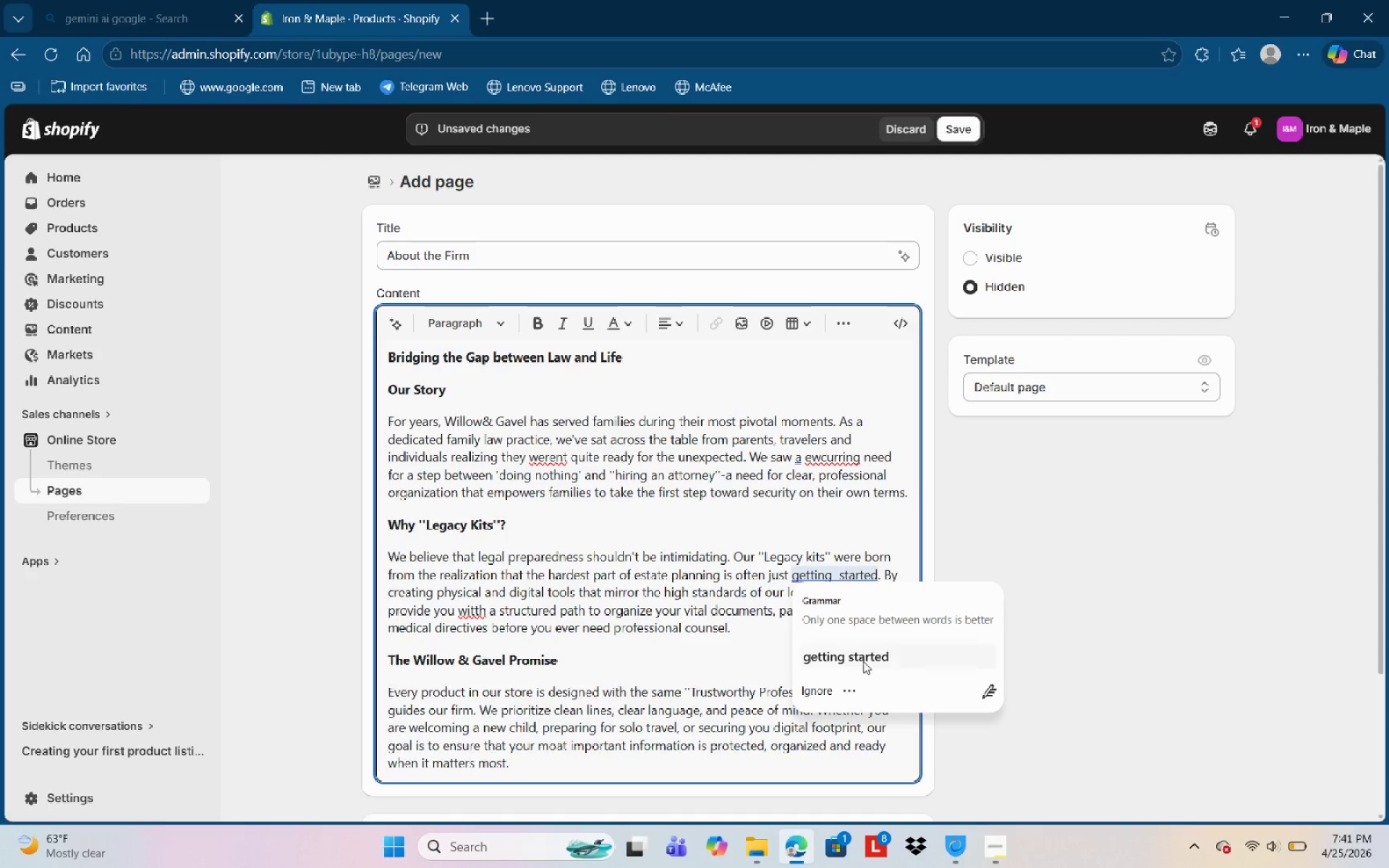 
left_click([863, 660])
 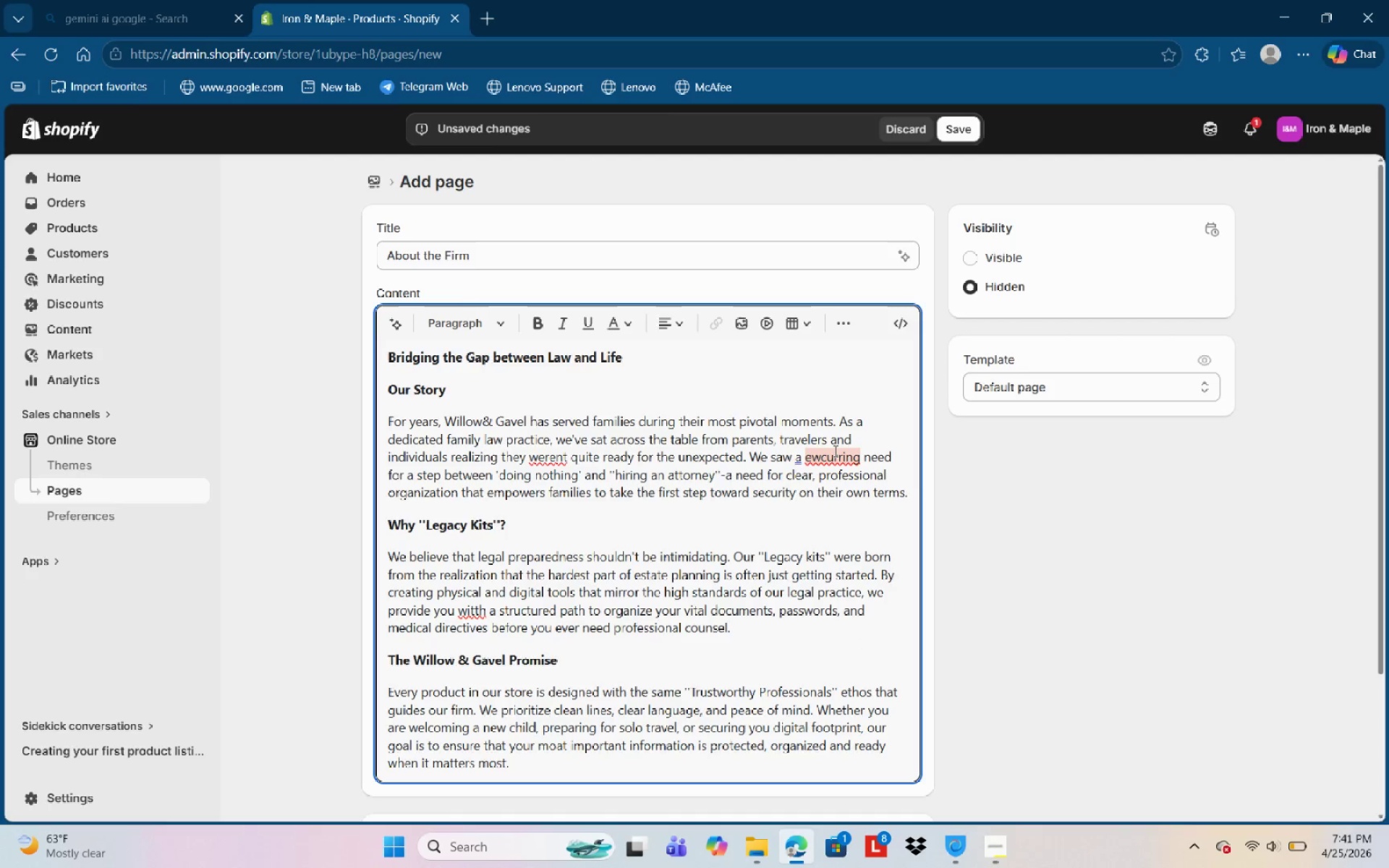 
left_click([834, 453])
 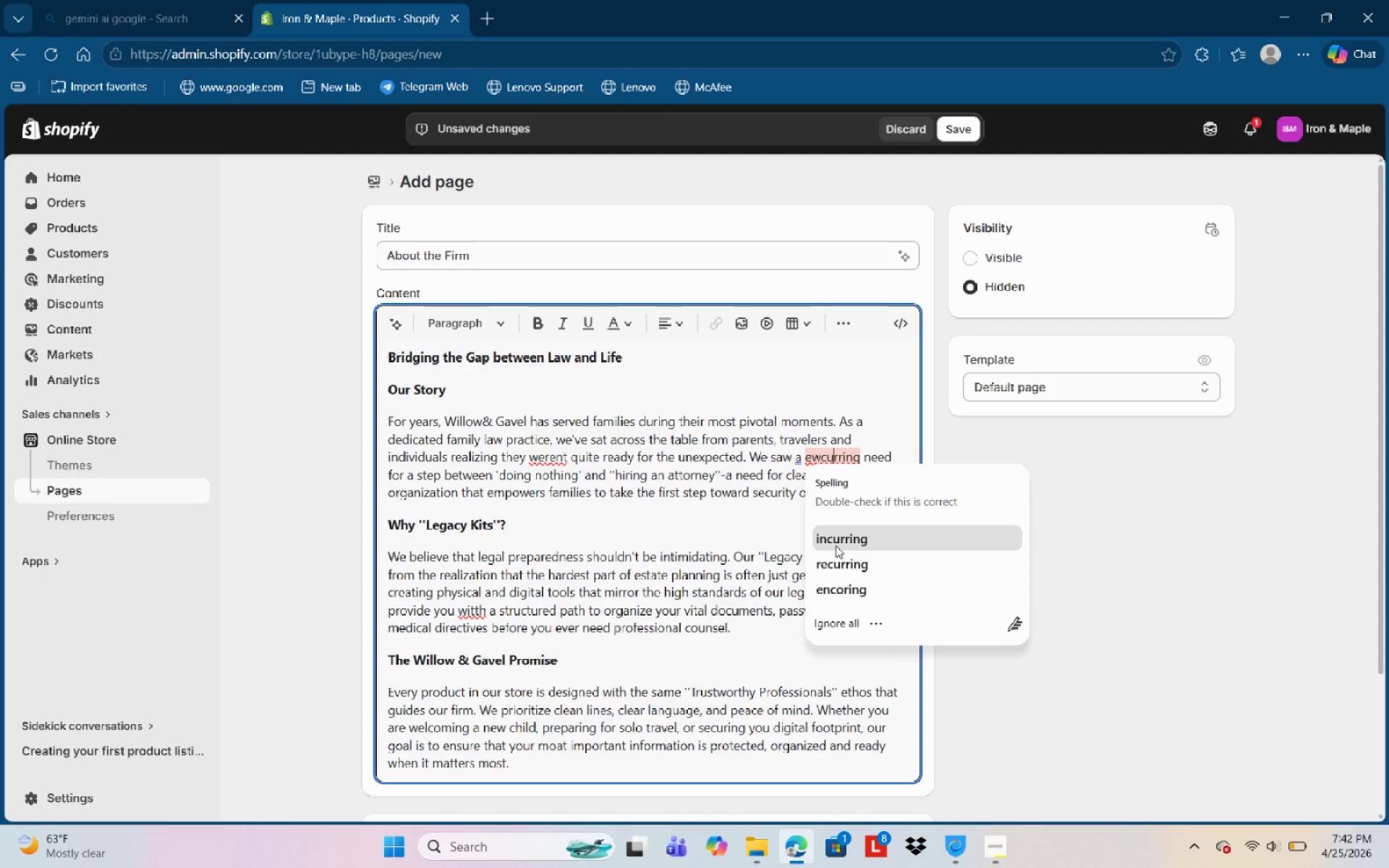 
wait(21.3)
 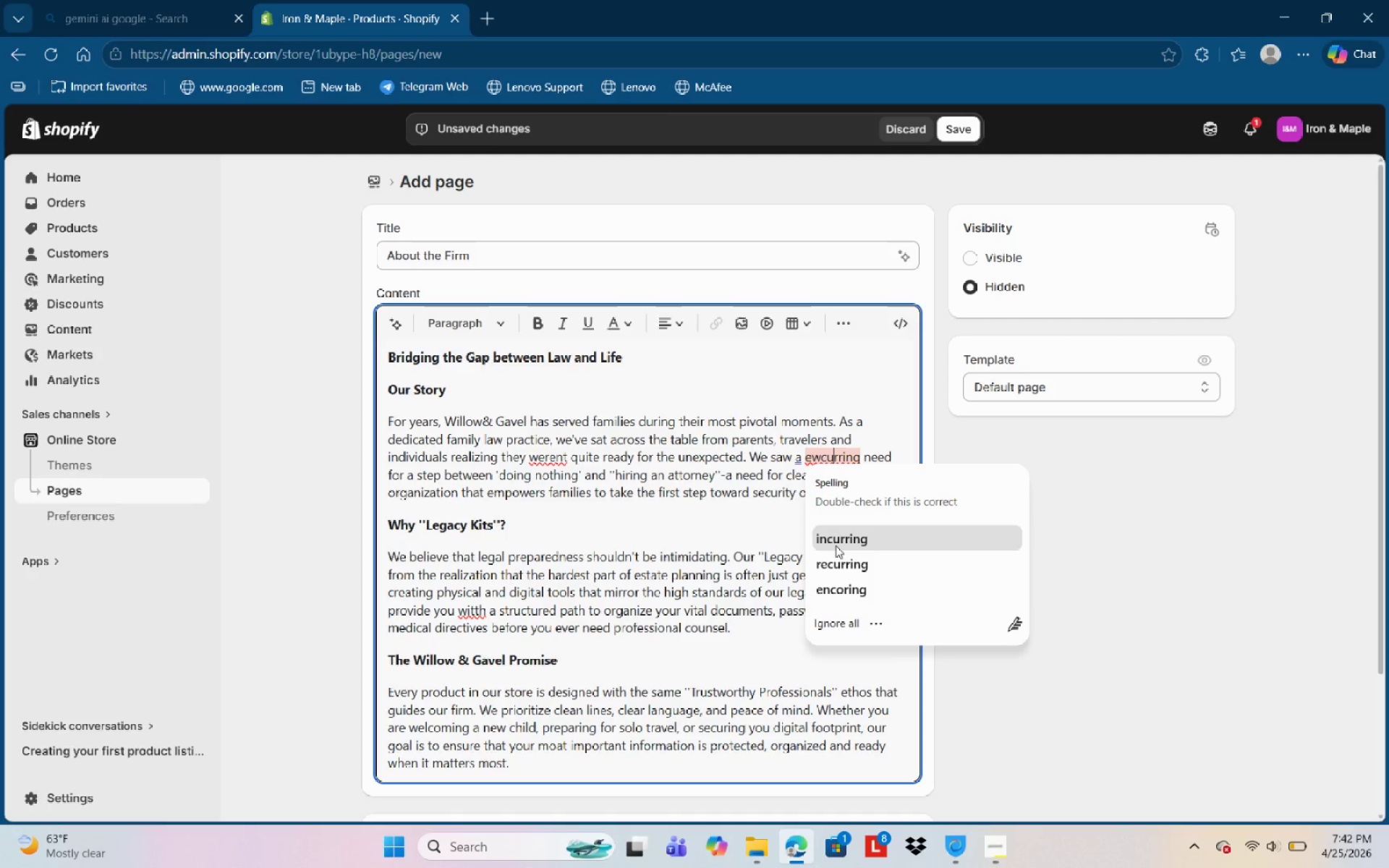 
left_click([820, 454])
 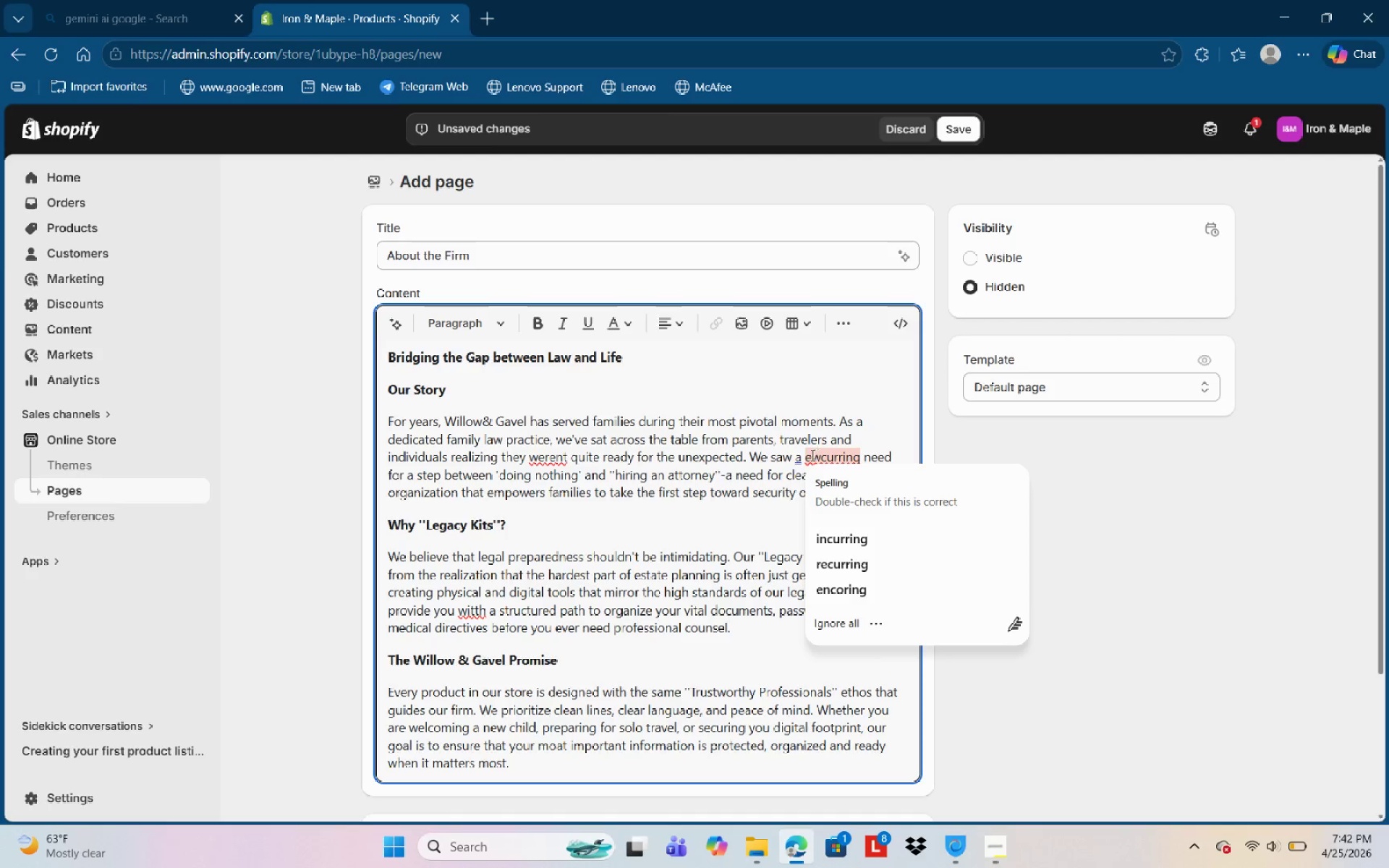 
left_click([808, 455])
 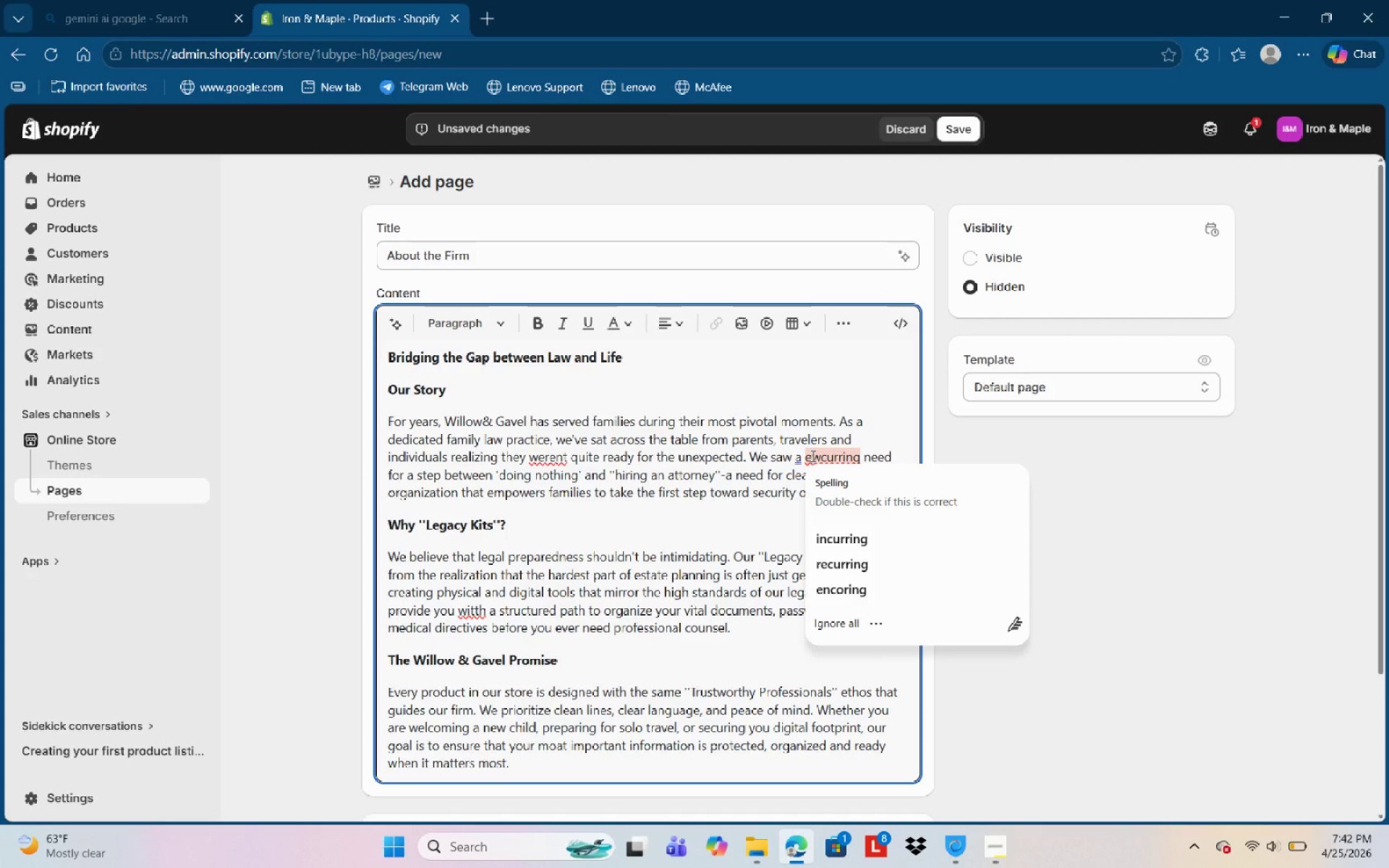 
key(Backspace)
 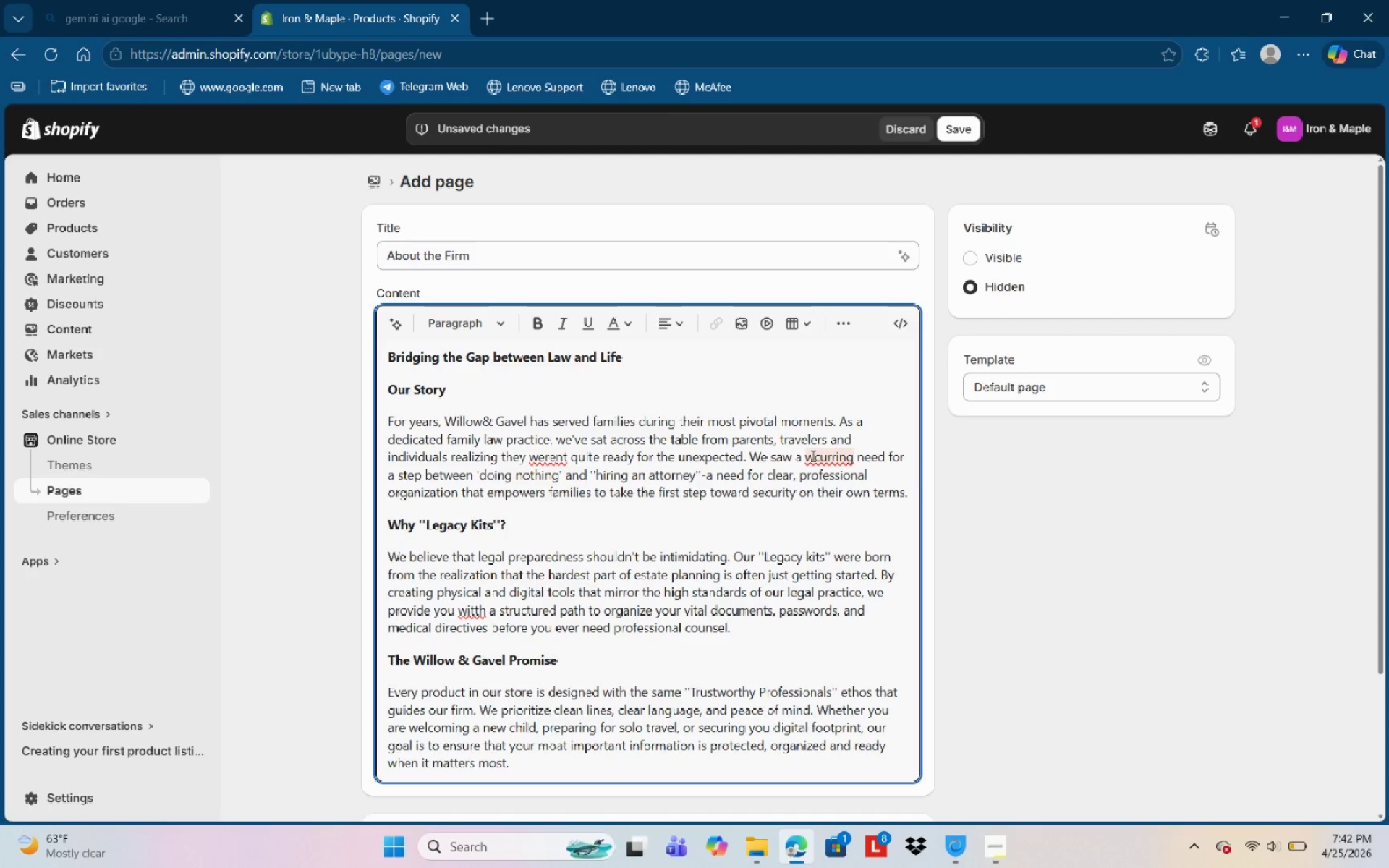 
key(ArrowRight)
 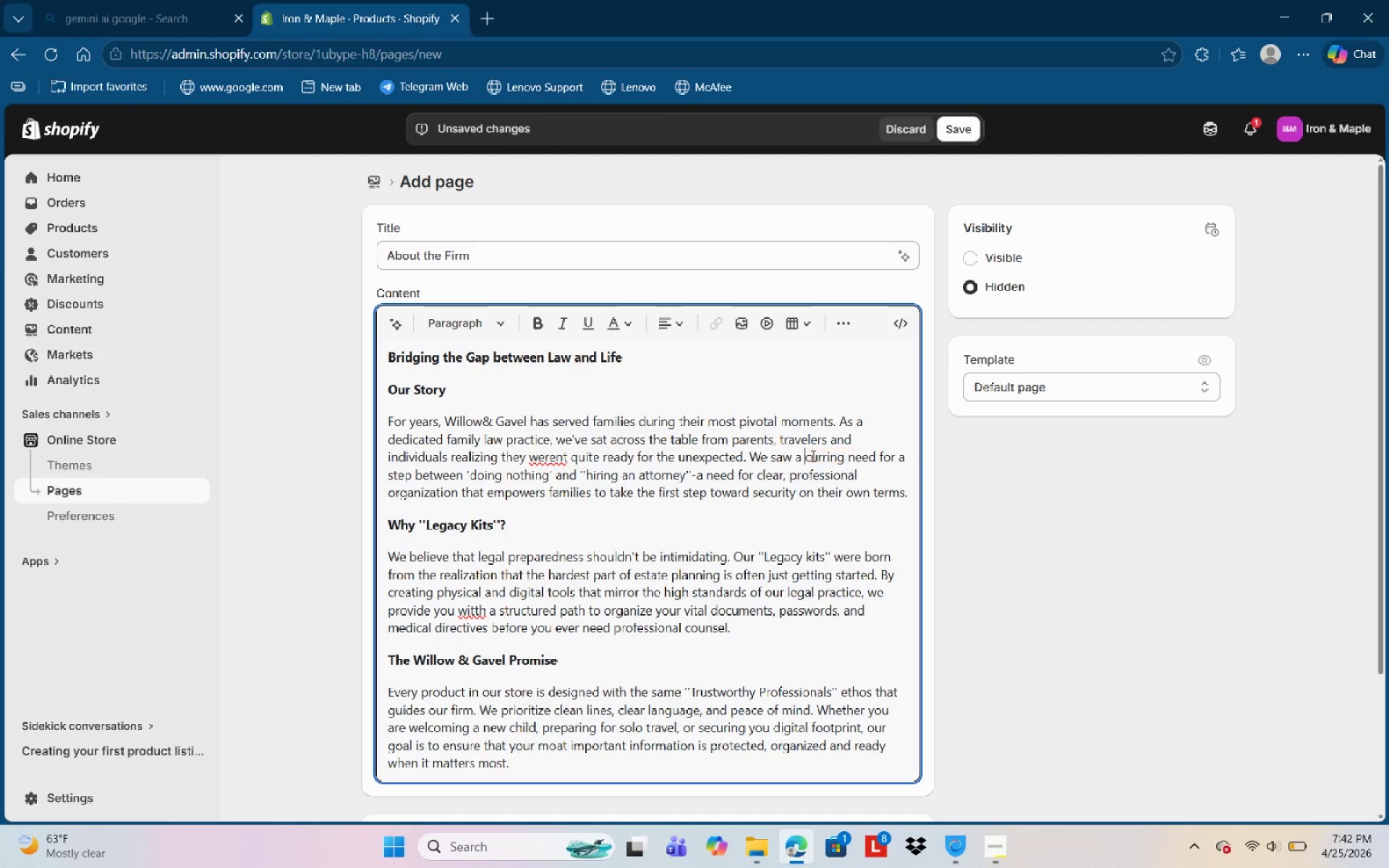 
key(Backspace)
type(re)
 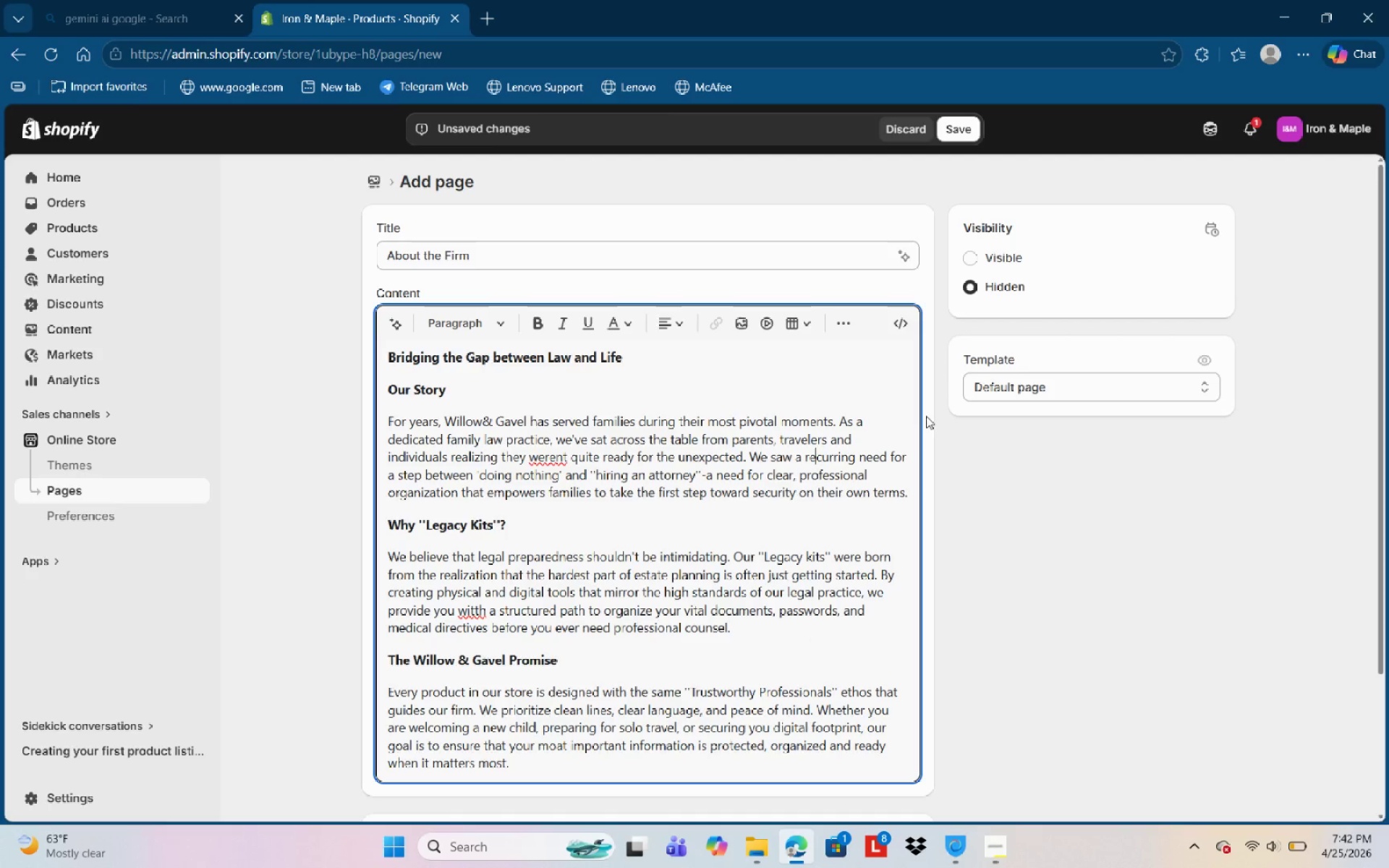 
left_click([850, 495])
 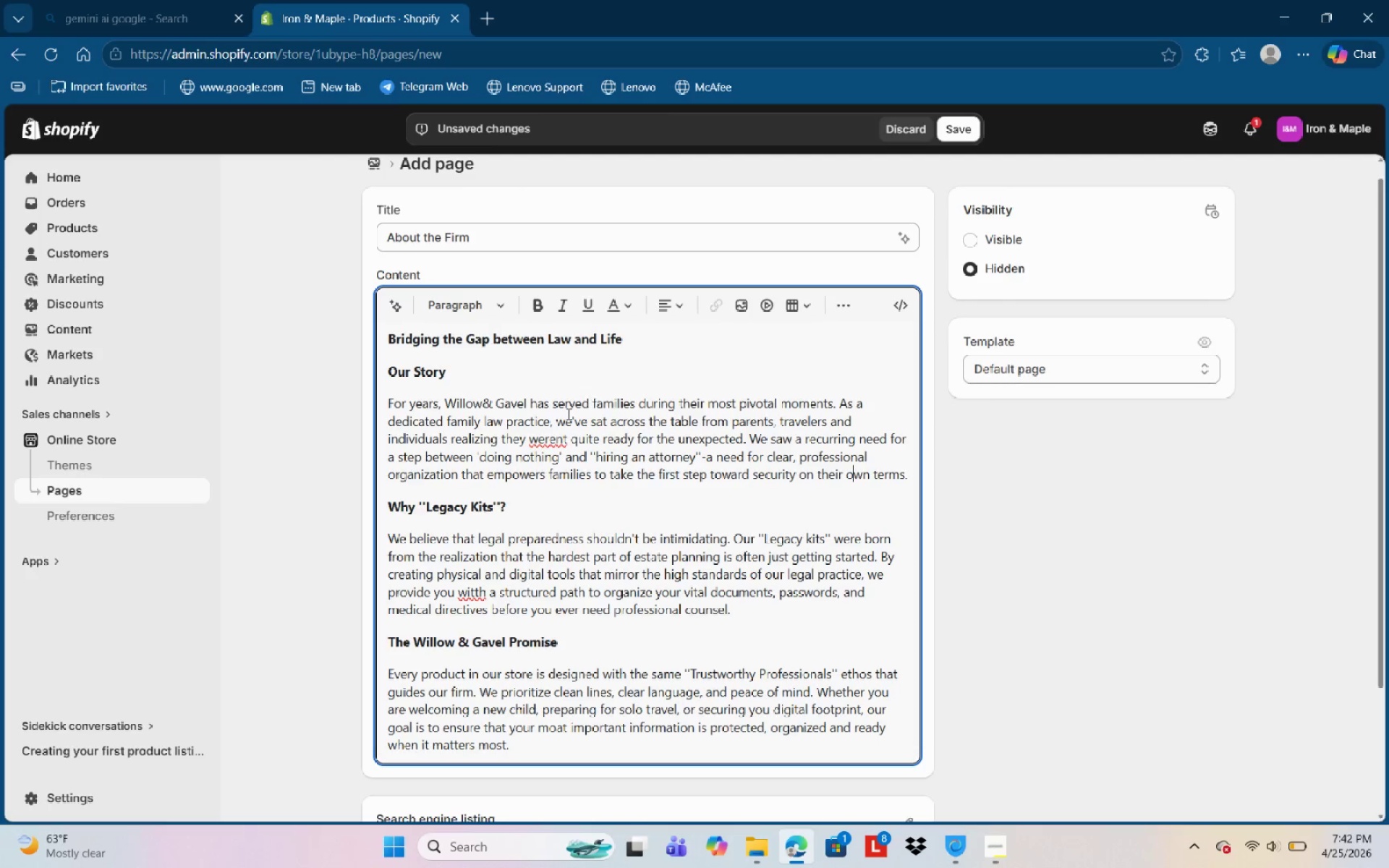 
left_click([535, 435])
 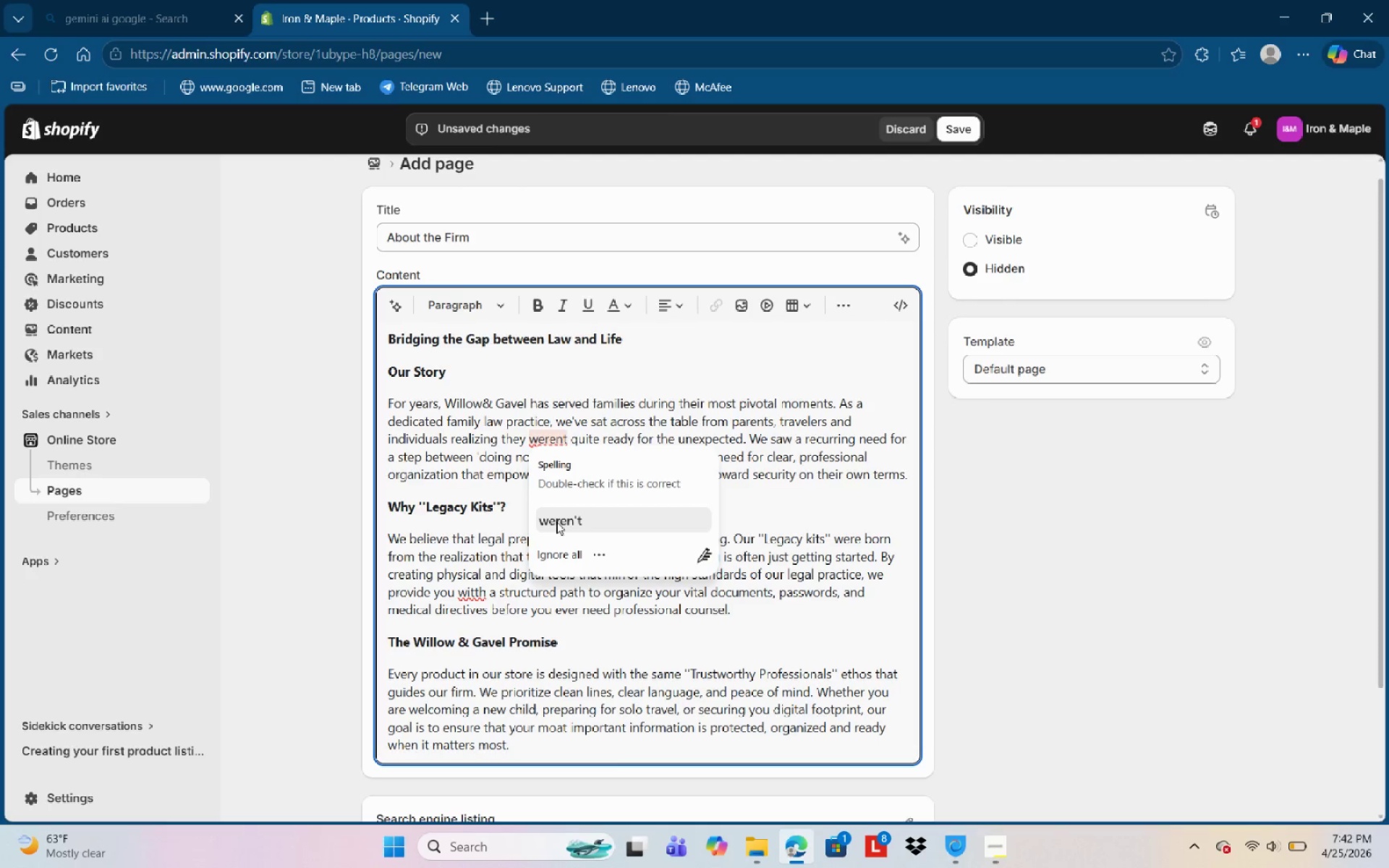 
left_click([556, 523])
 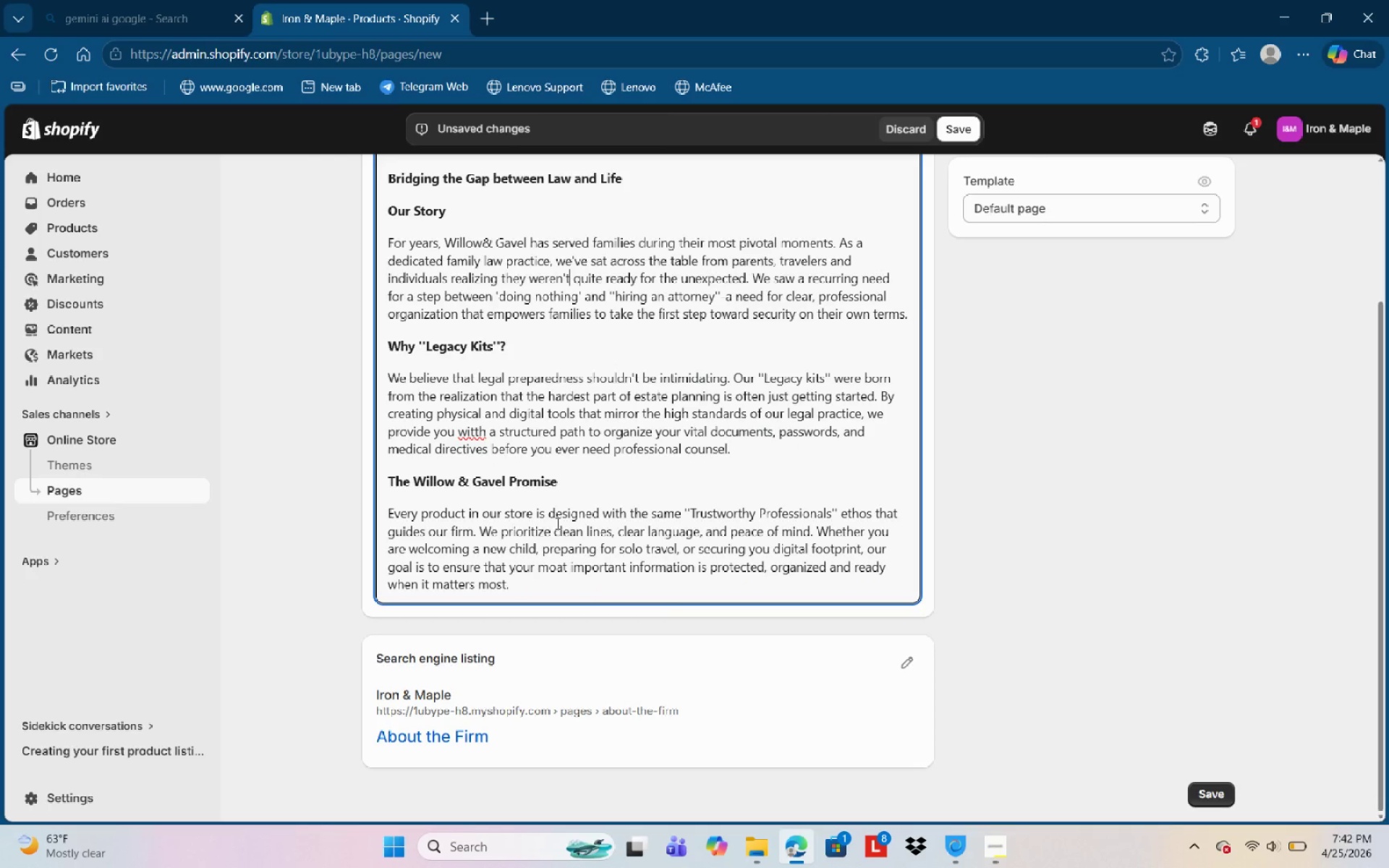 
left_click([712, 581])
 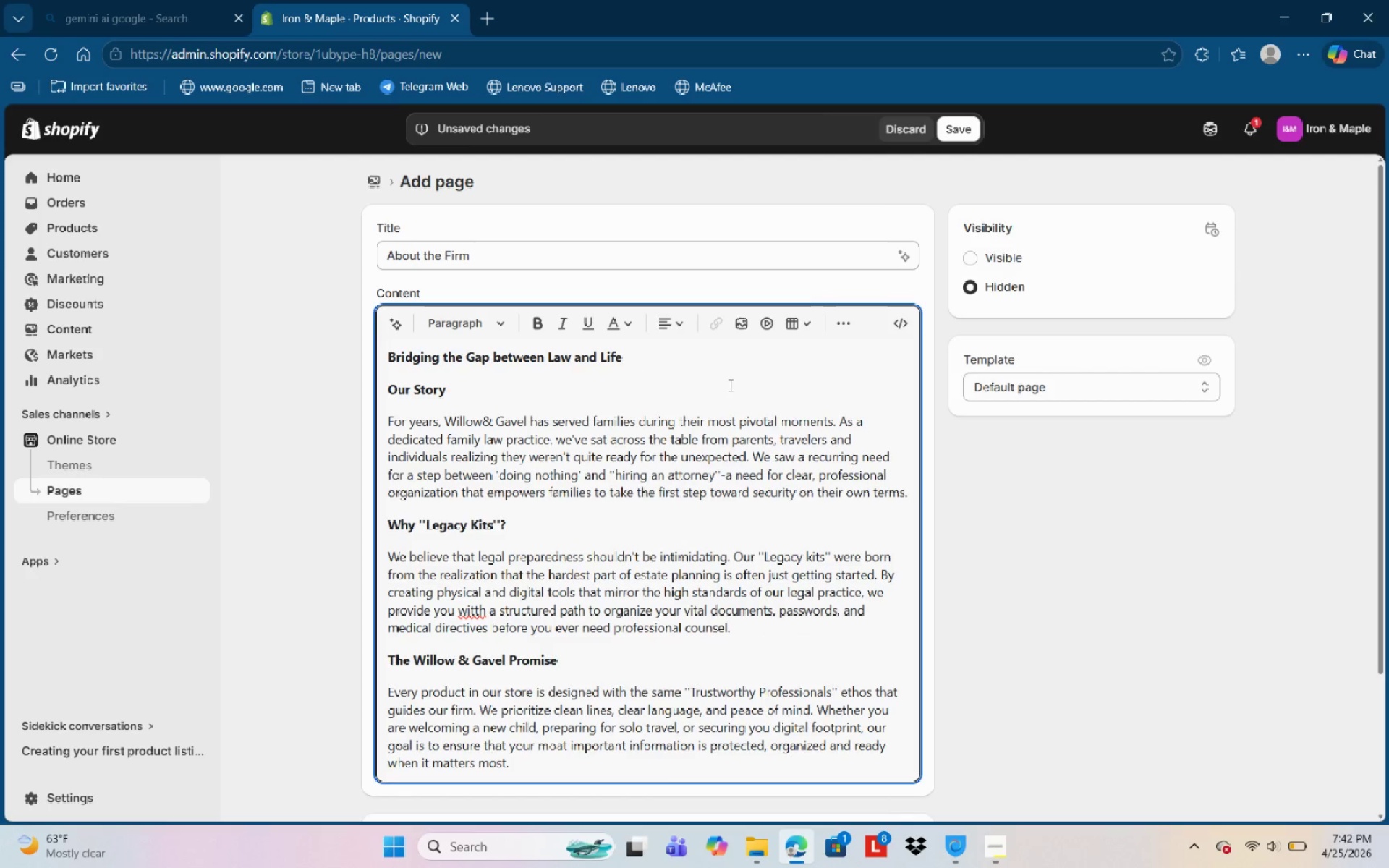 
left_click([678, 511])
 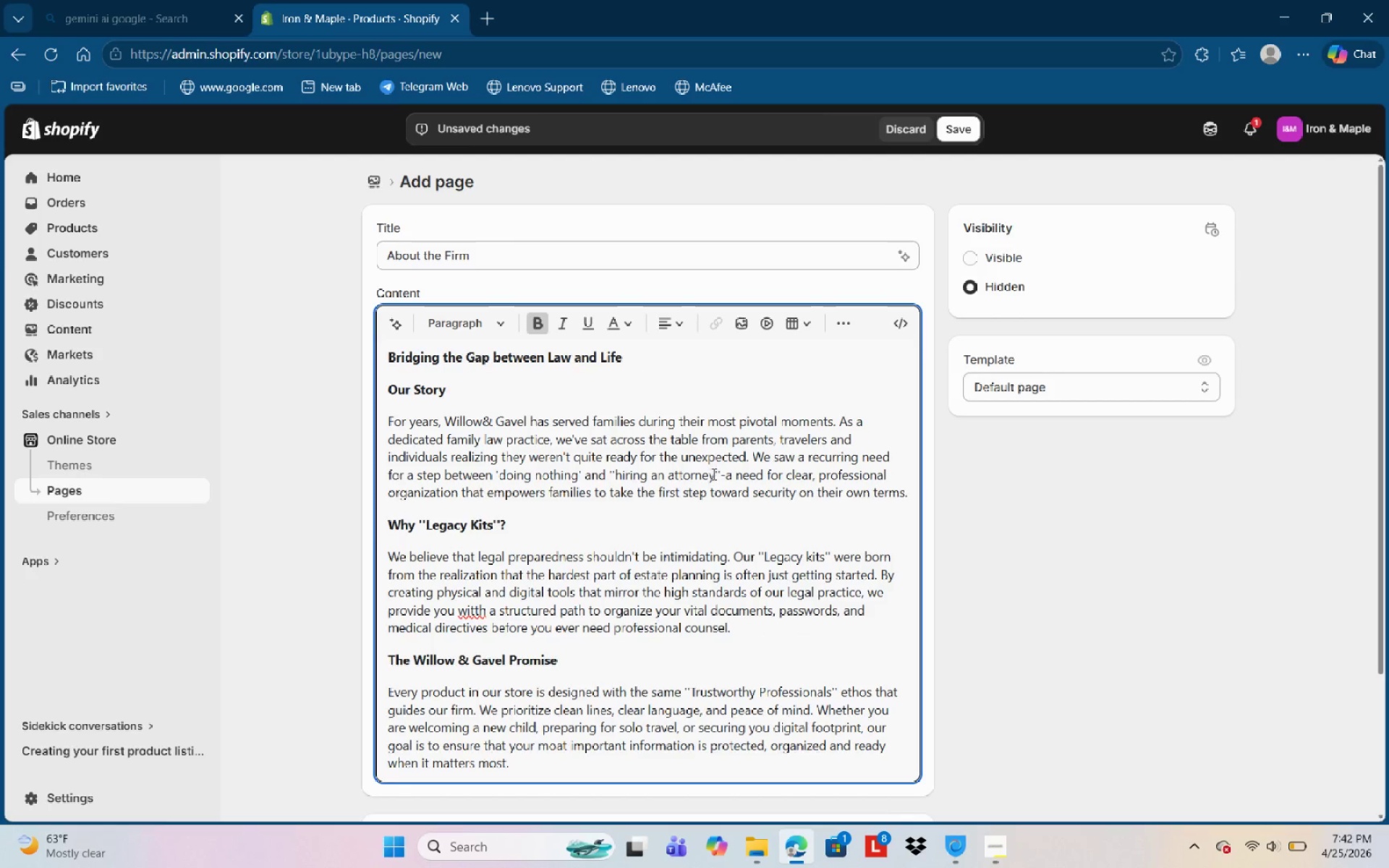 
left_click([713, 474])
 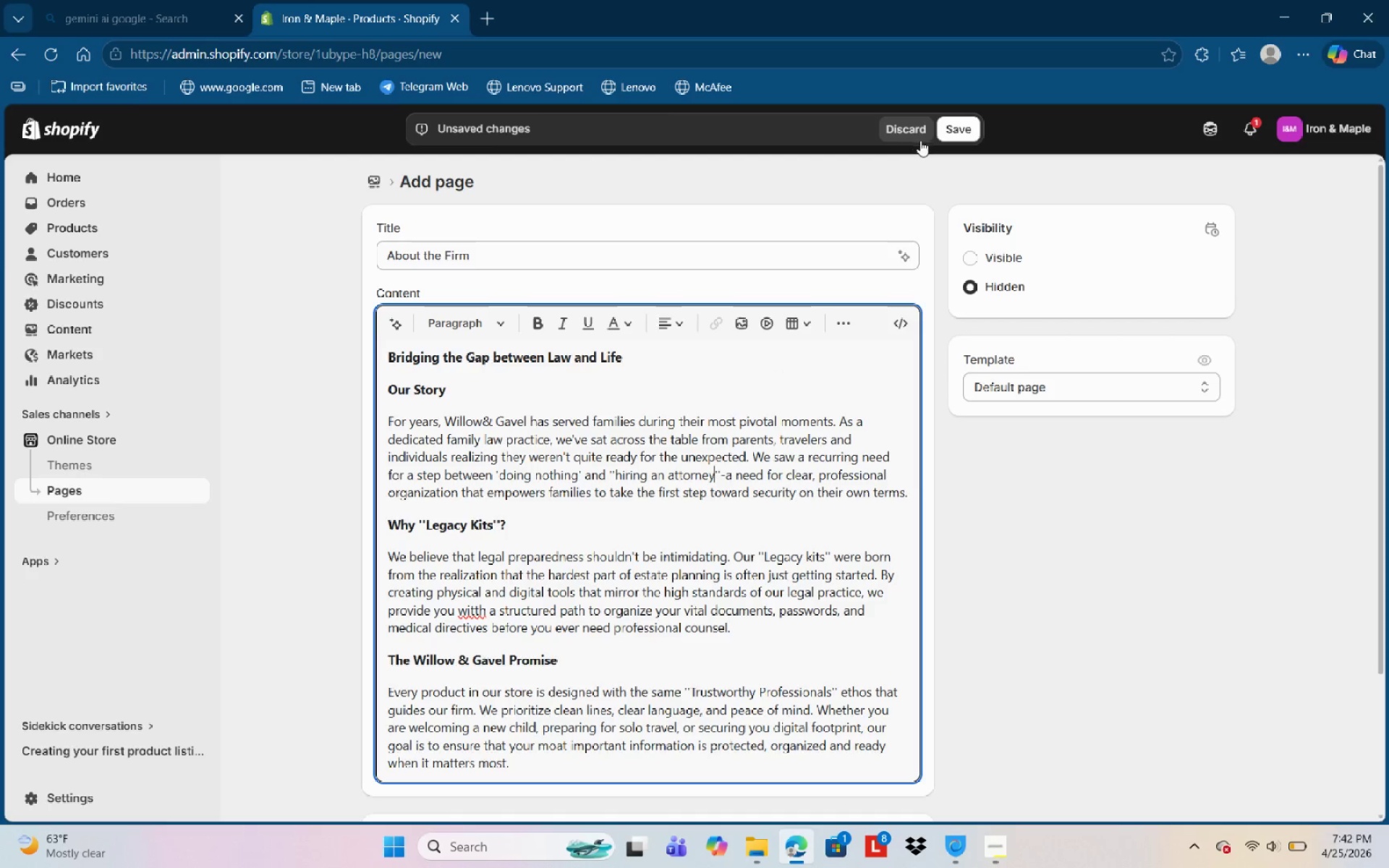 
left_click([974, 256])
 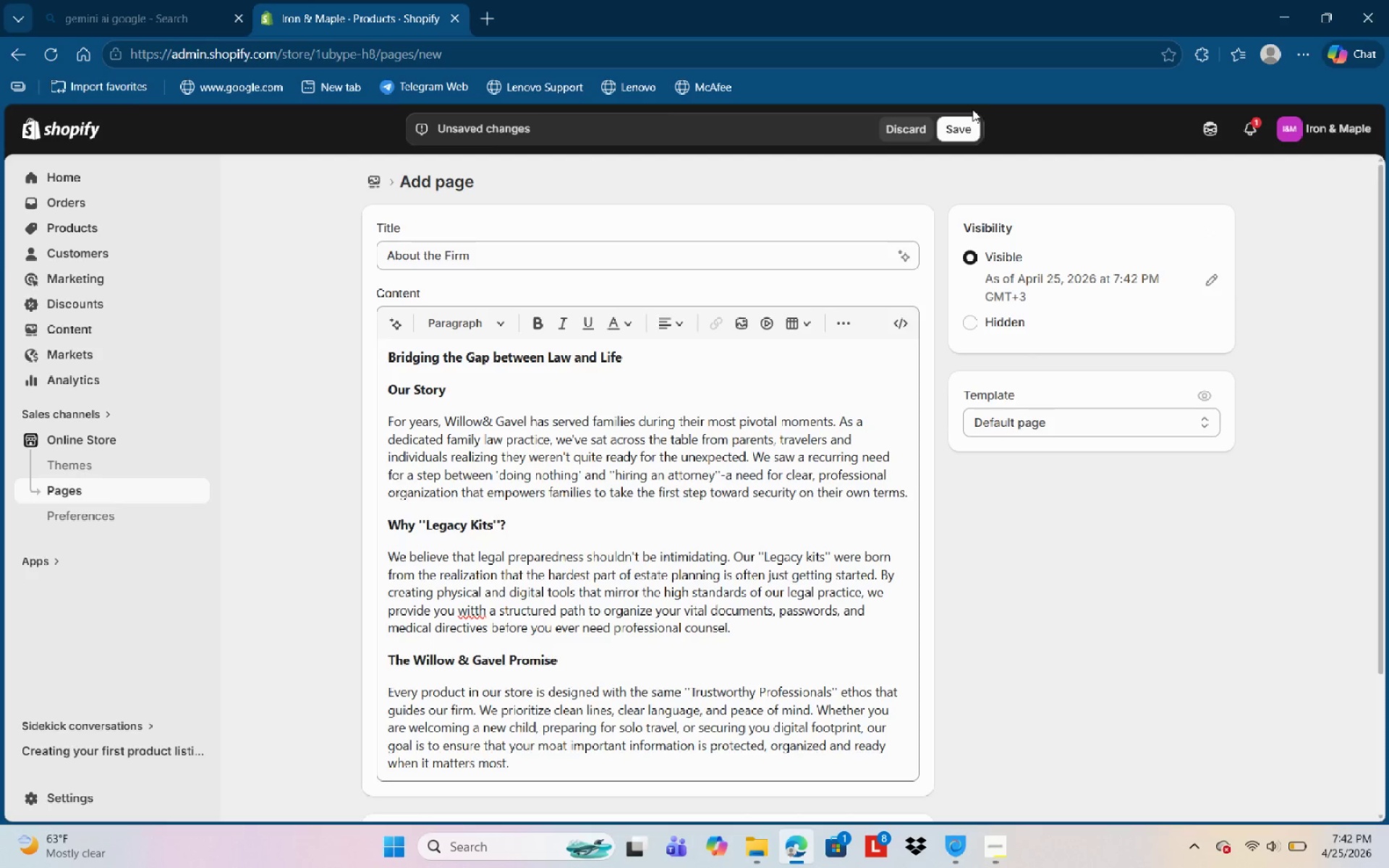 
left_click([960, 122])
 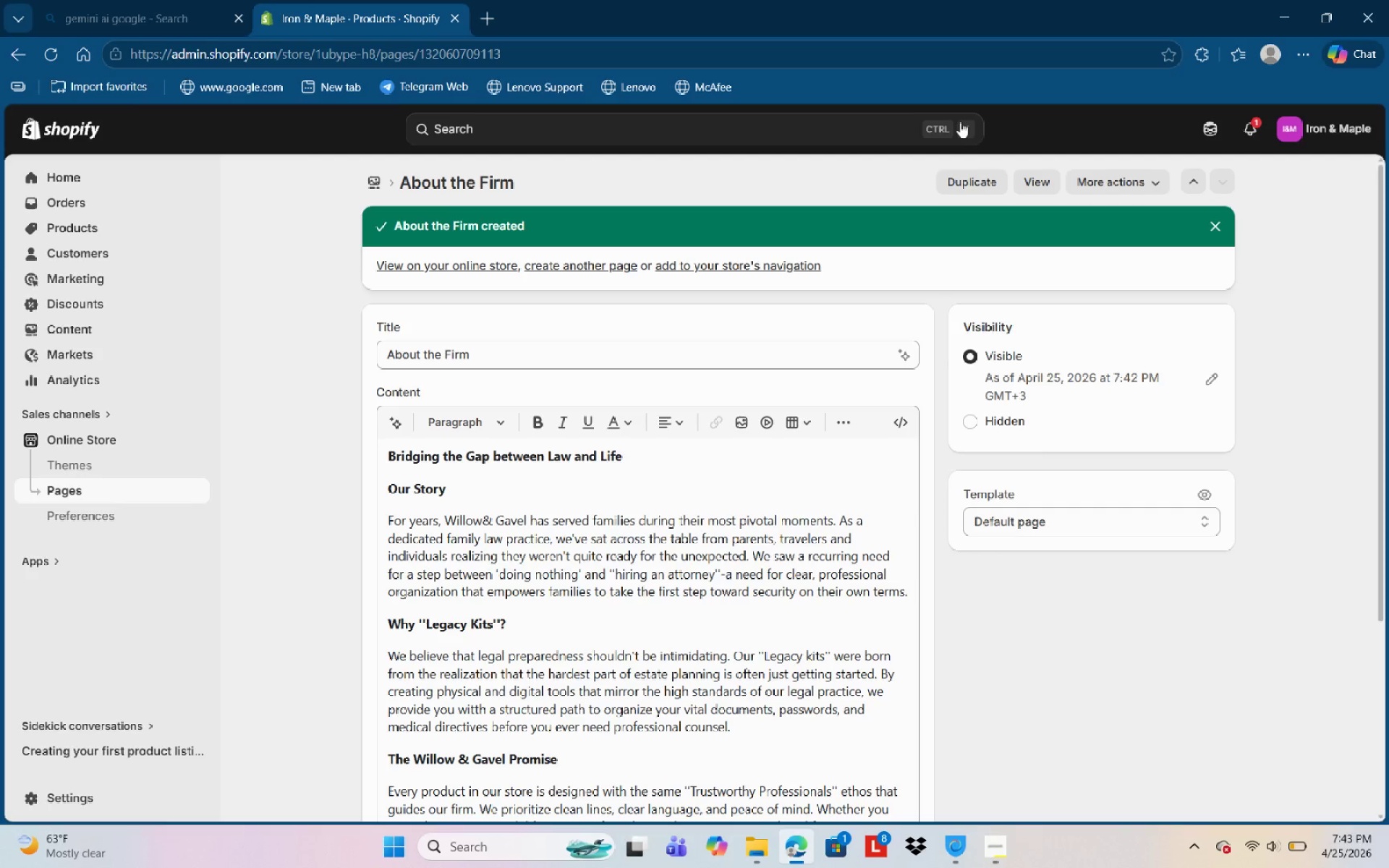 
wait(65.06)
 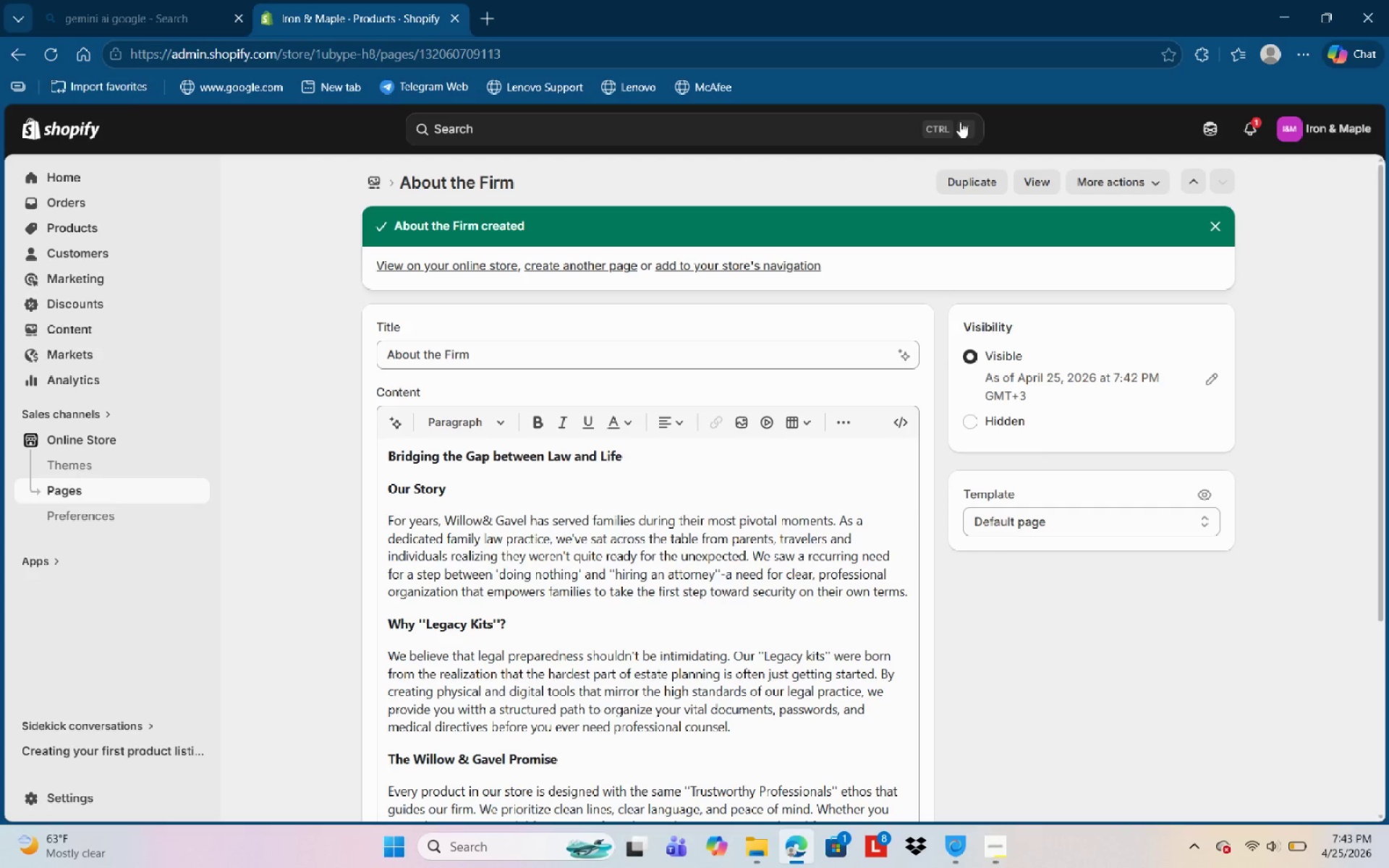 
left_click([984, 848])
 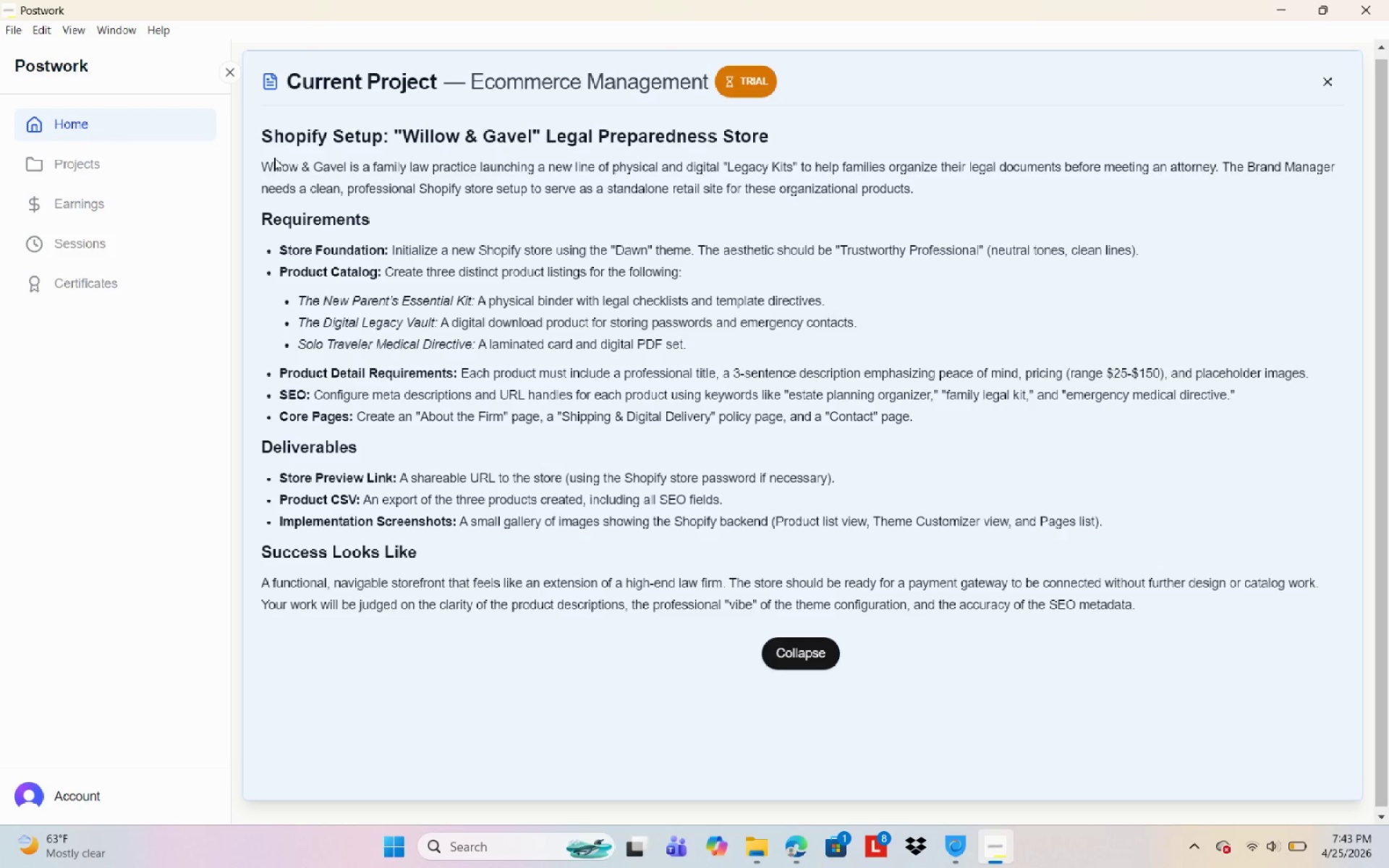 
wait(14.73)
 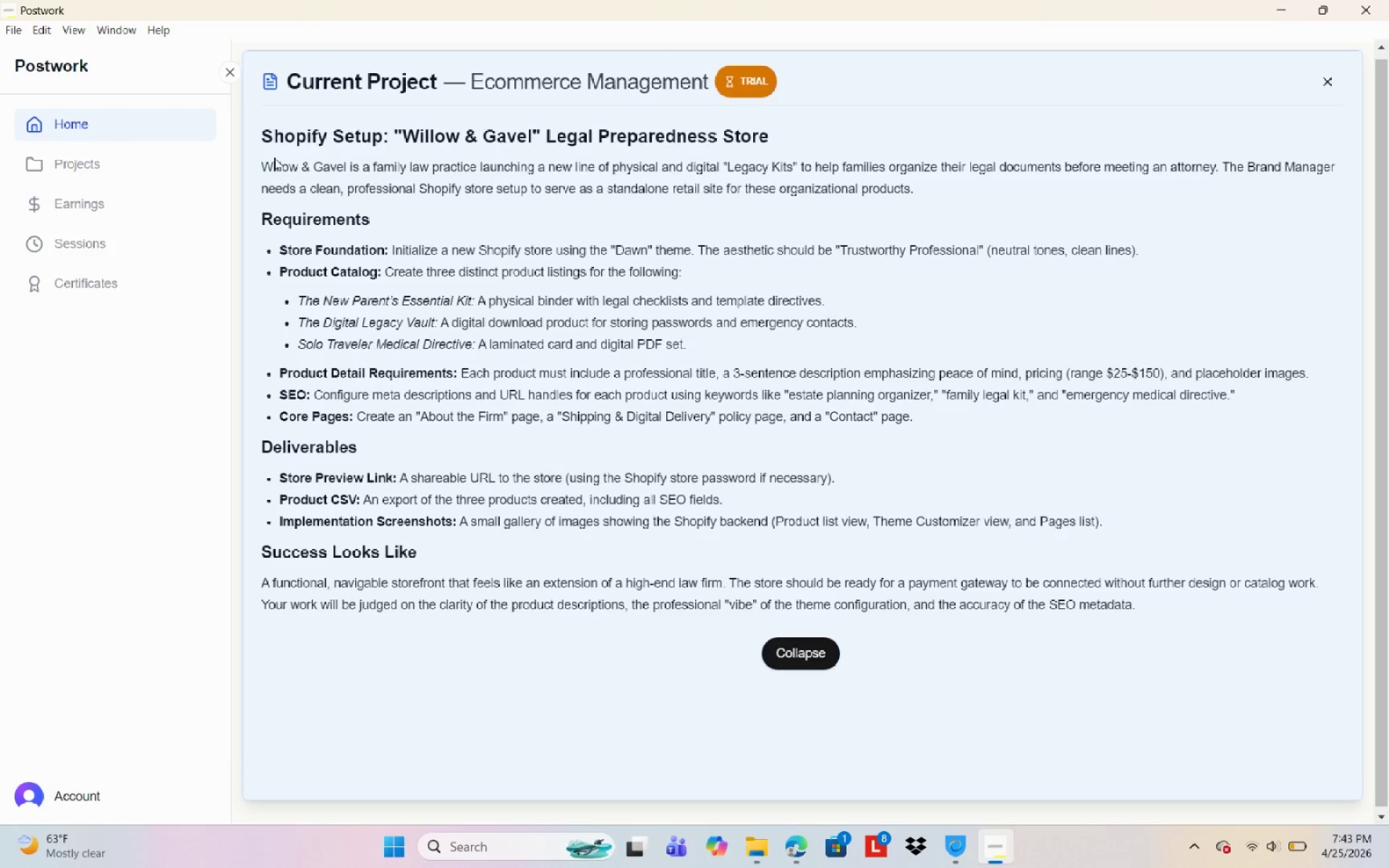 
left_click([799, 851])
 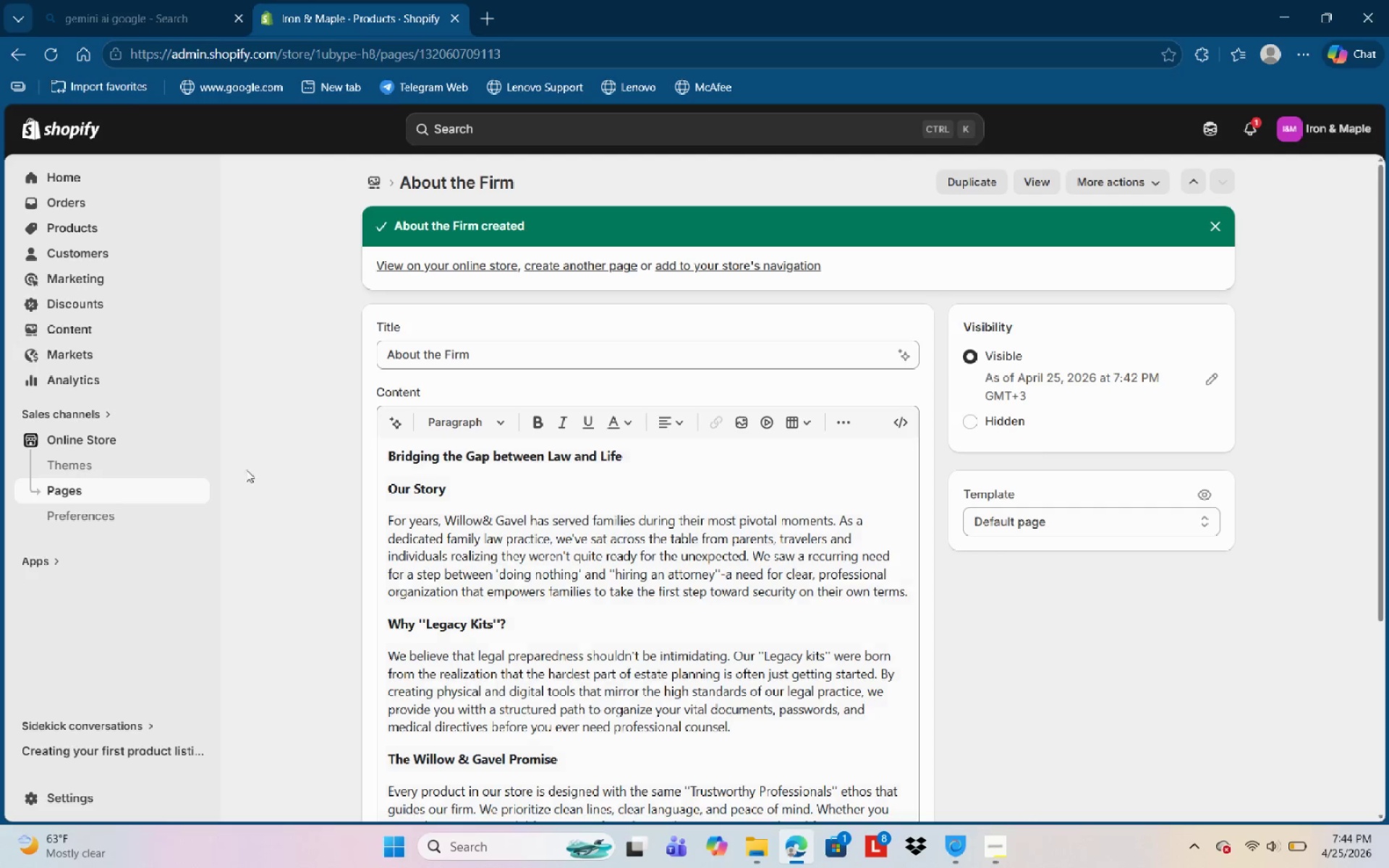 
wait(8.06)
 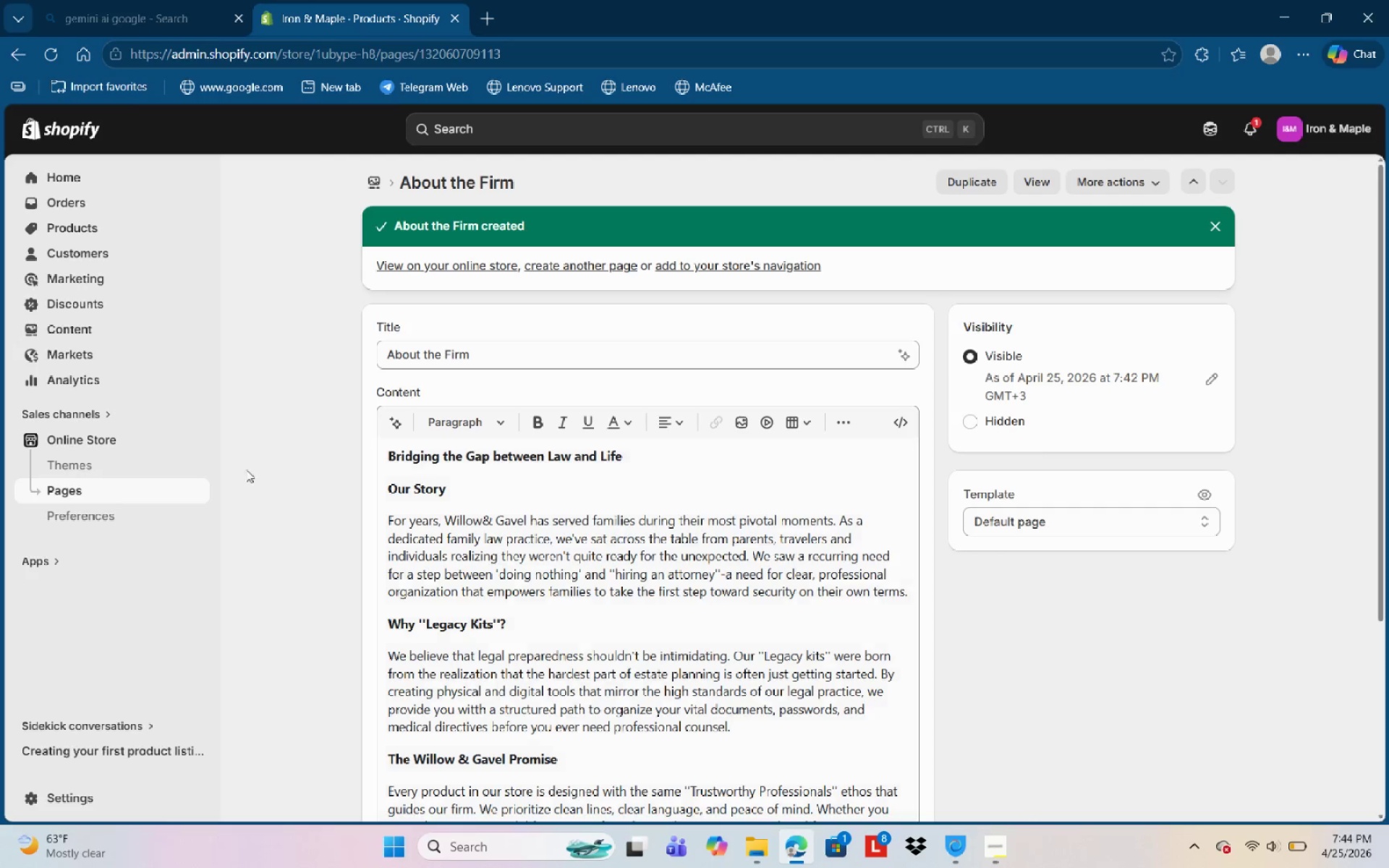 
left_click([77, 797])
 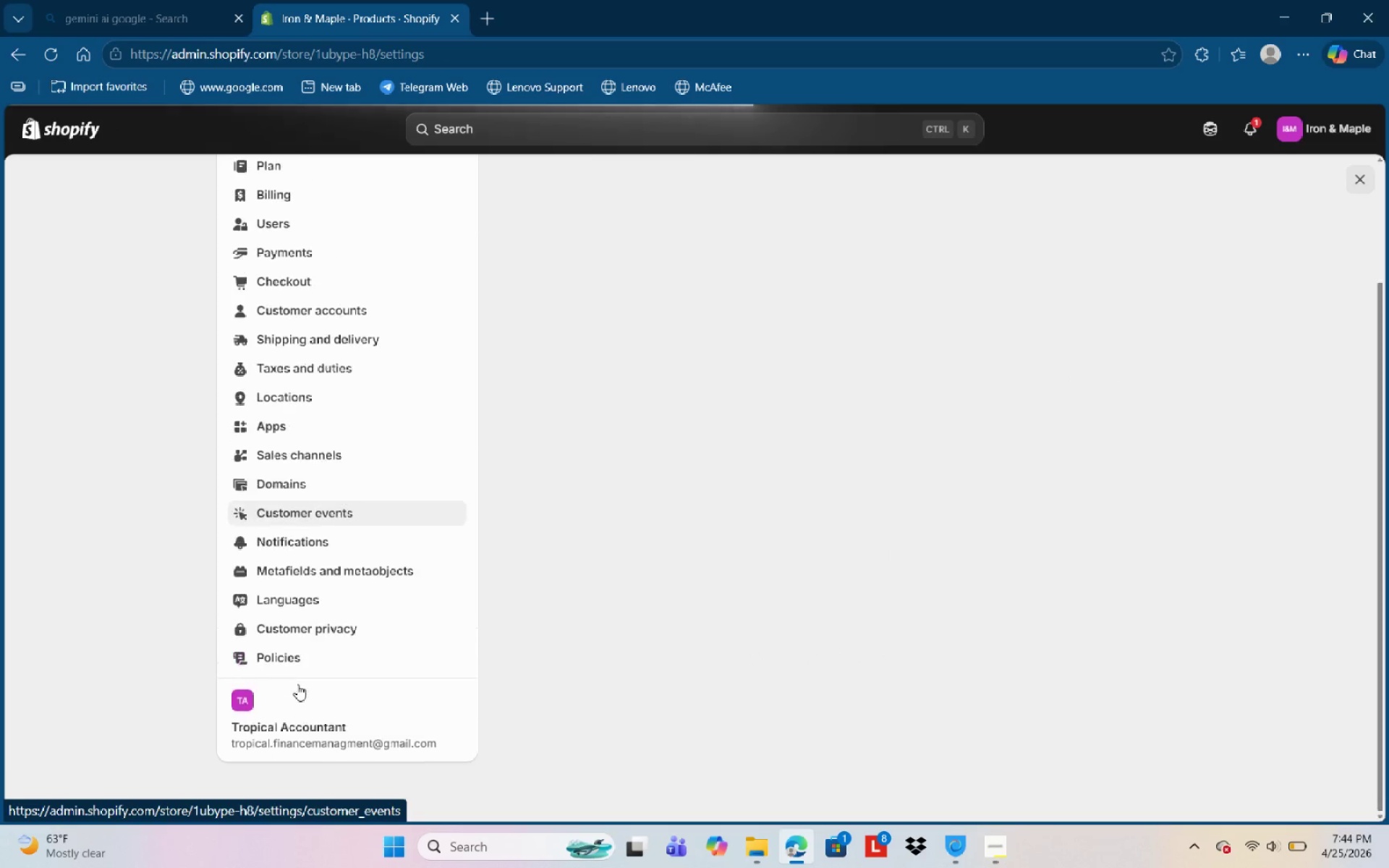 
left_click([317, 679])
 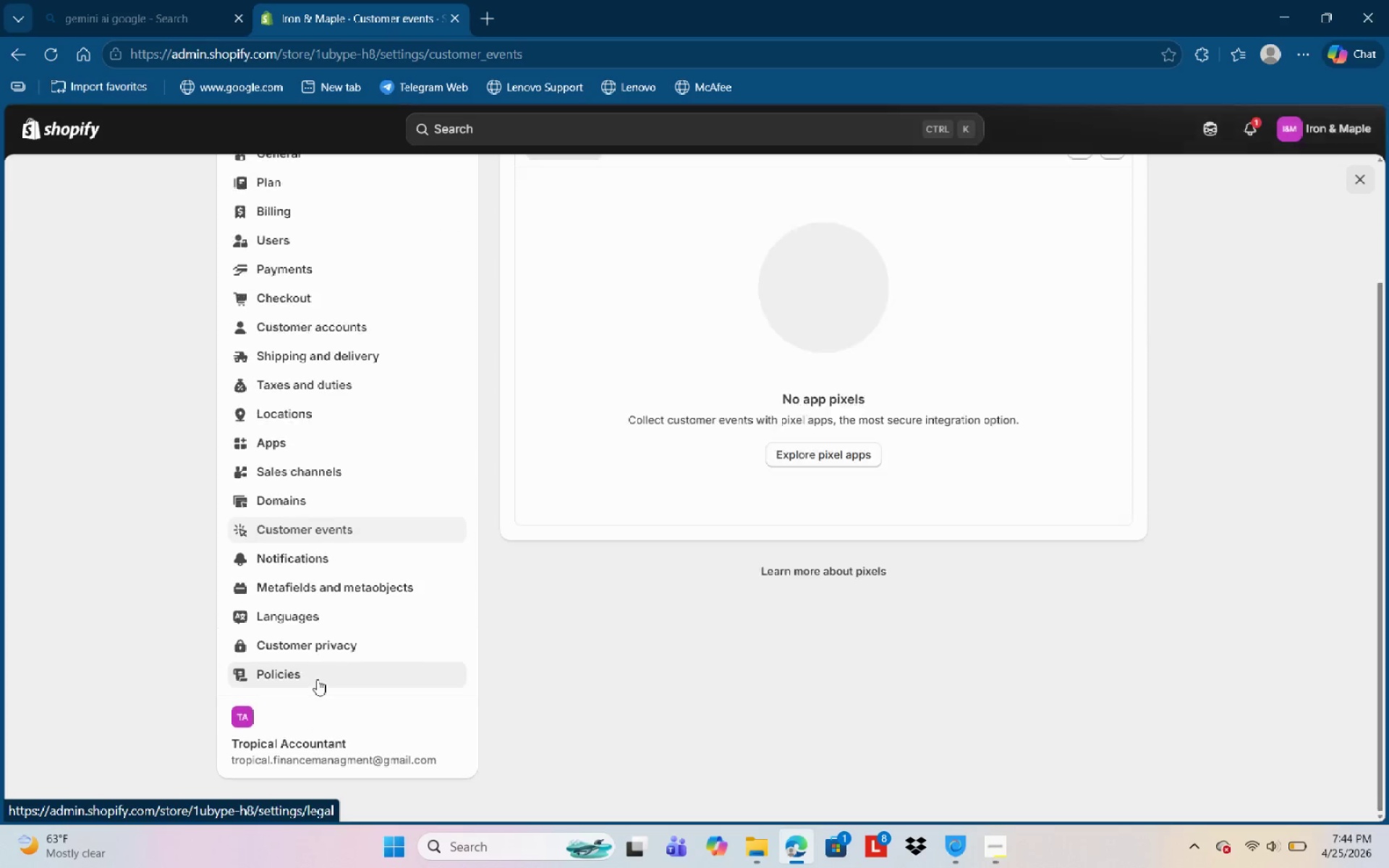 
left_click([329, 674])
 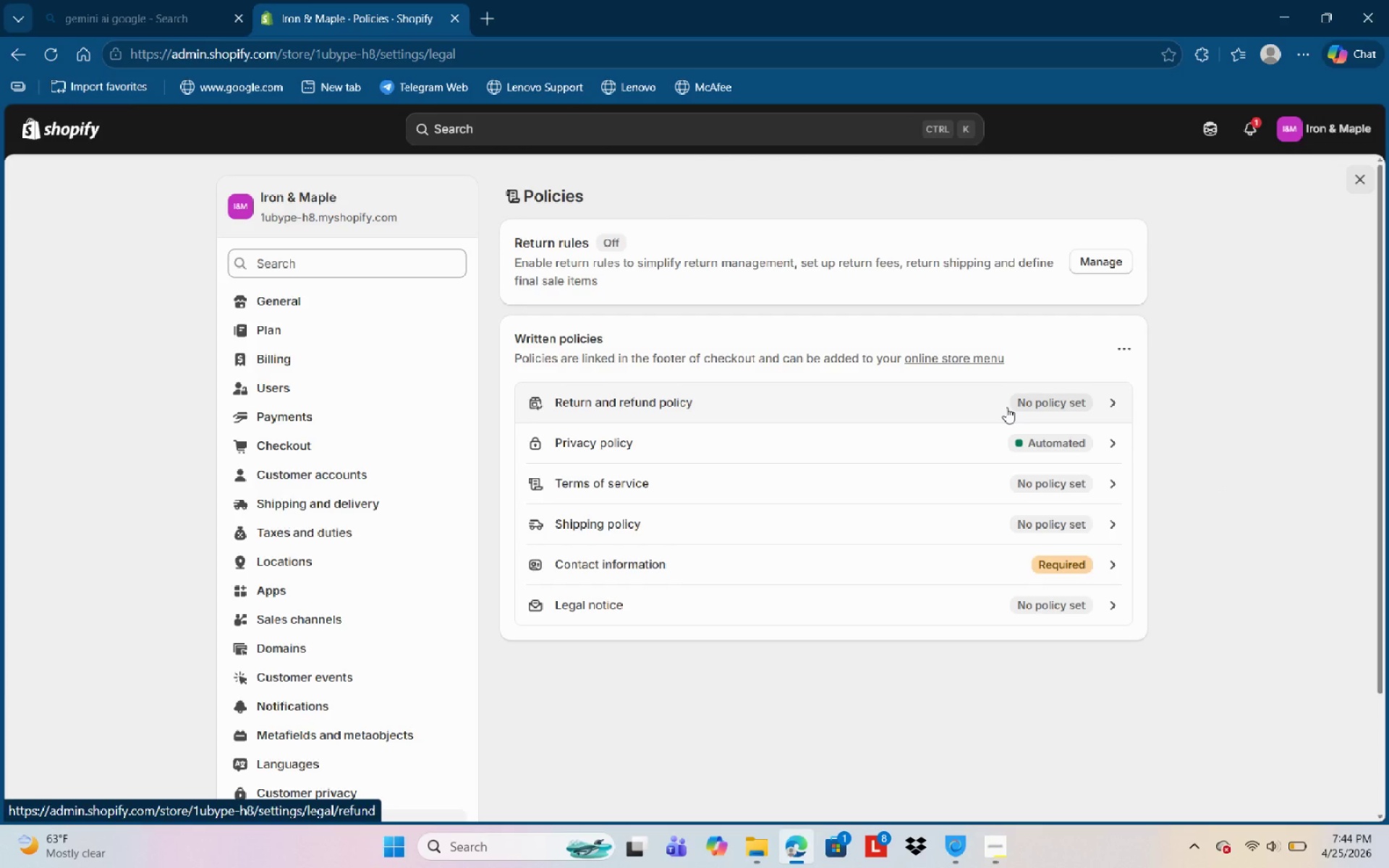 
wait(11.25)
 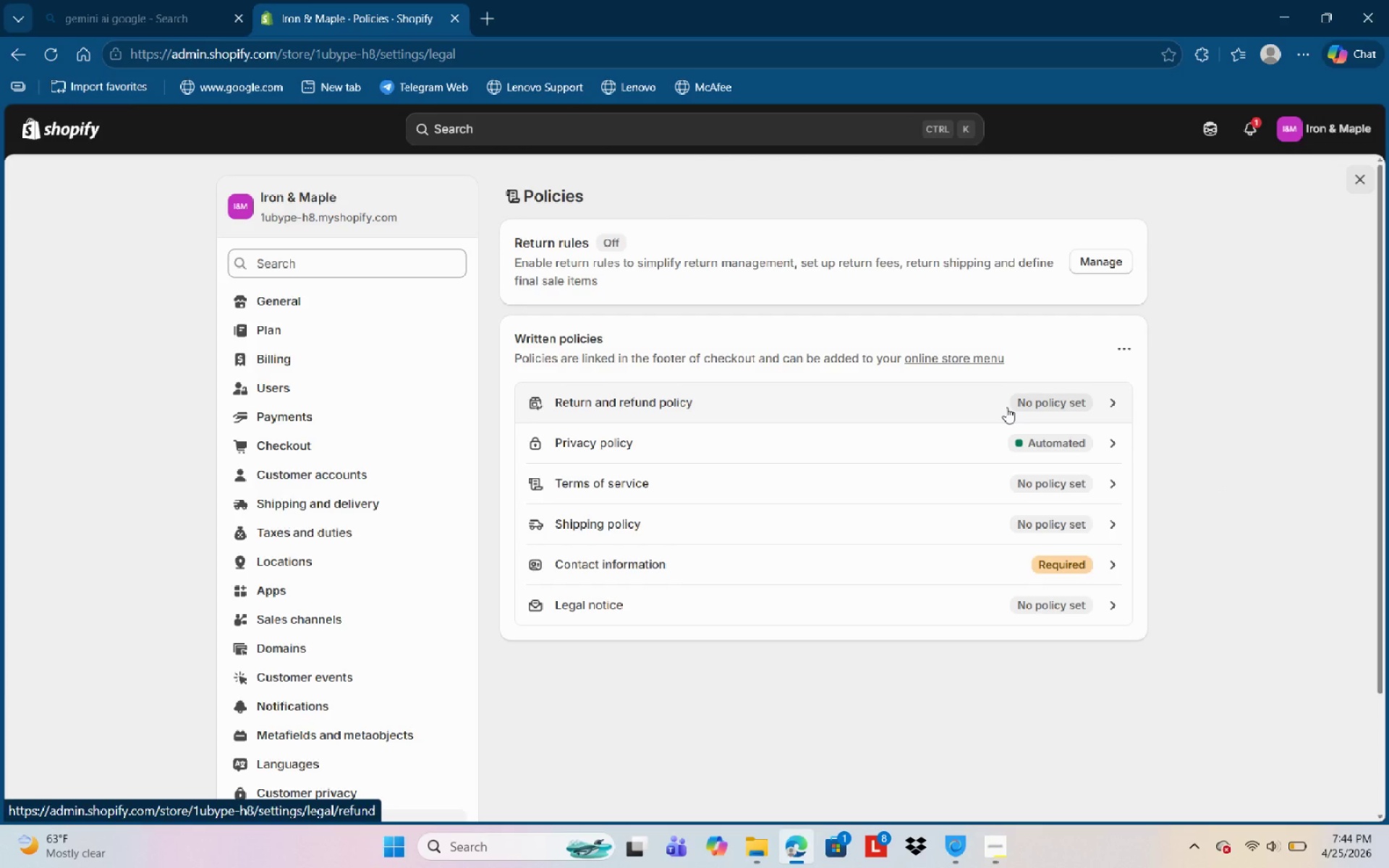 
mouse_move([961, 742])
 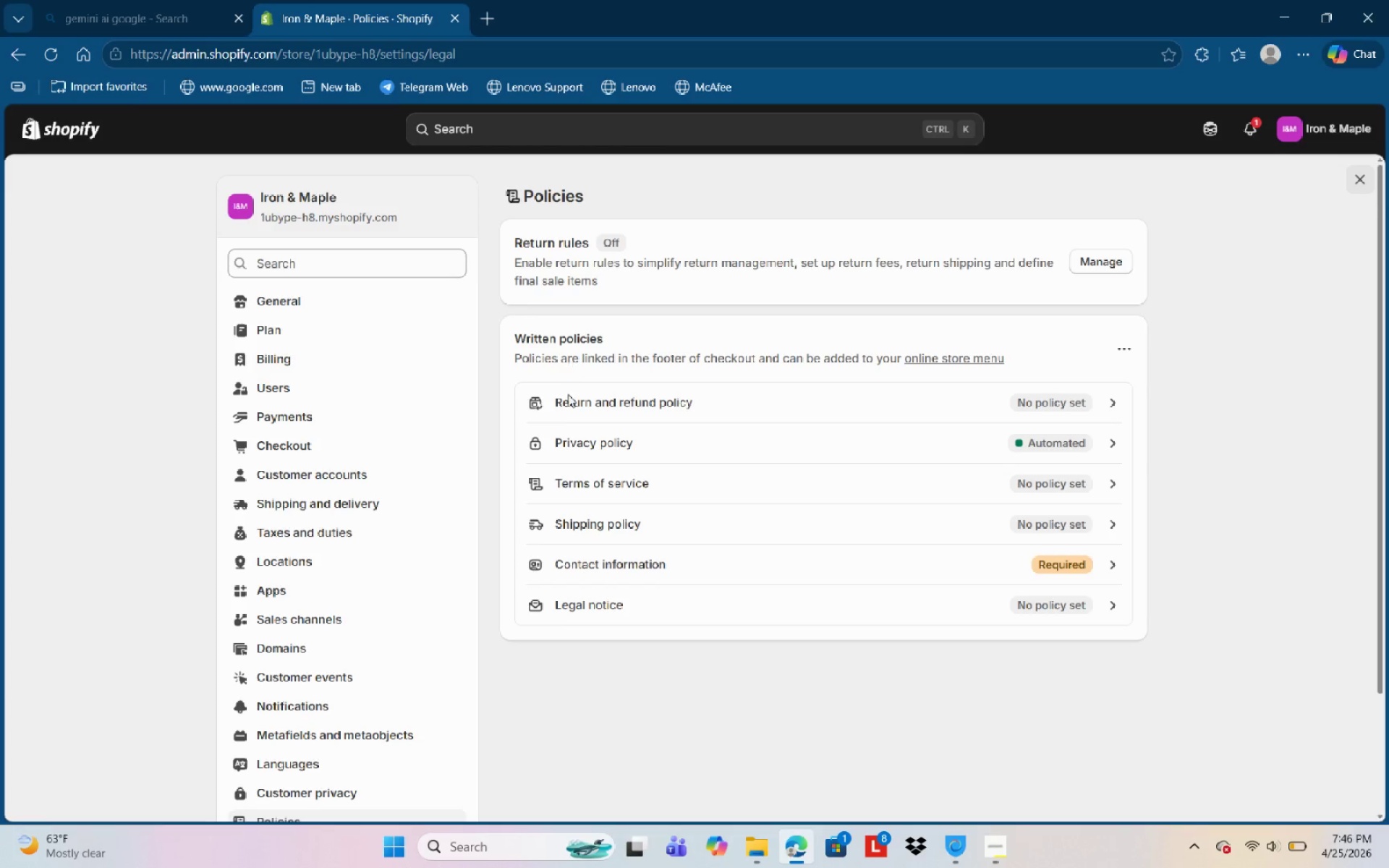 
wait(145.47)
 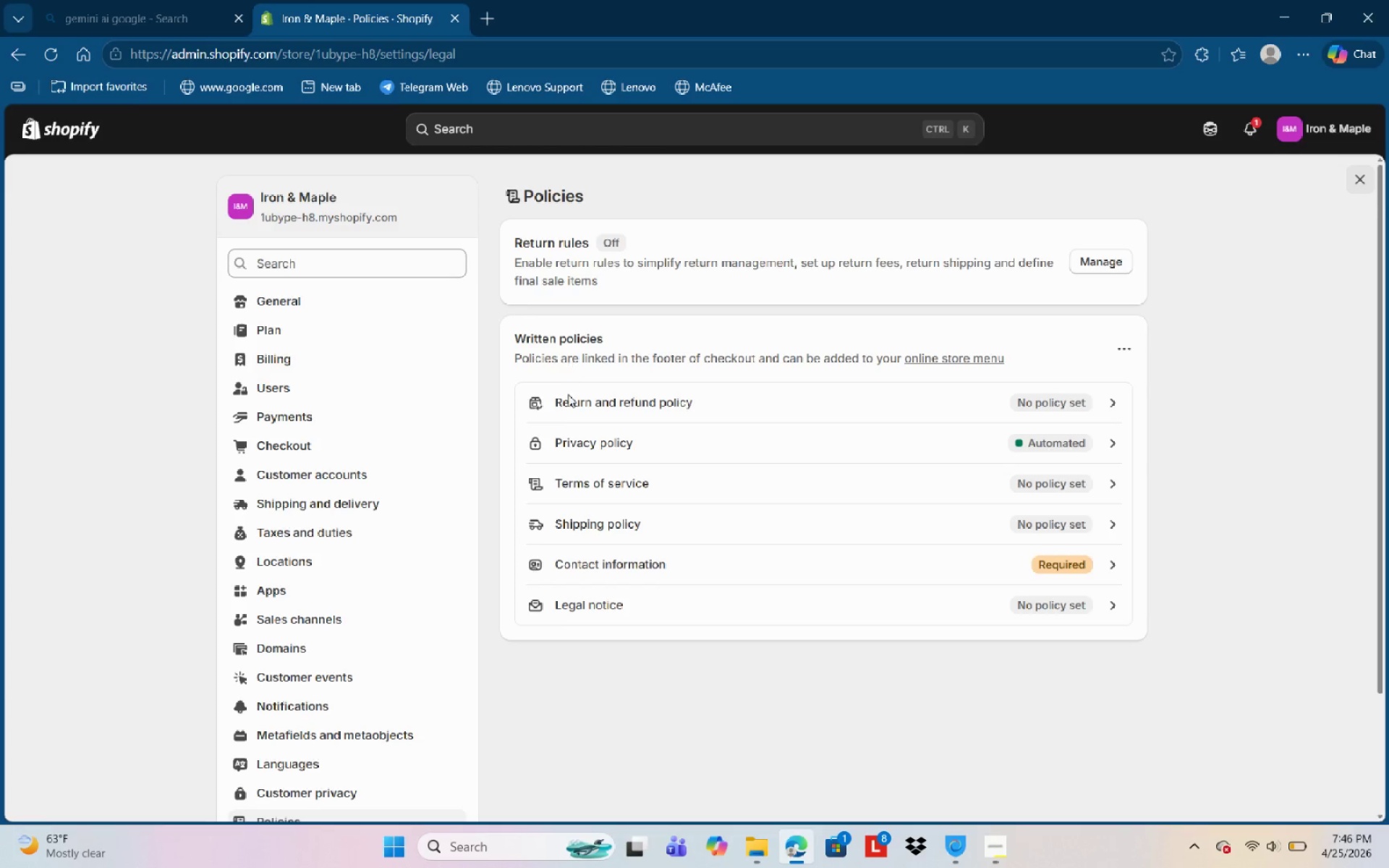 
left_click_drag(start_coordinate=[742, 453], to_coordinate=[795, 442])
 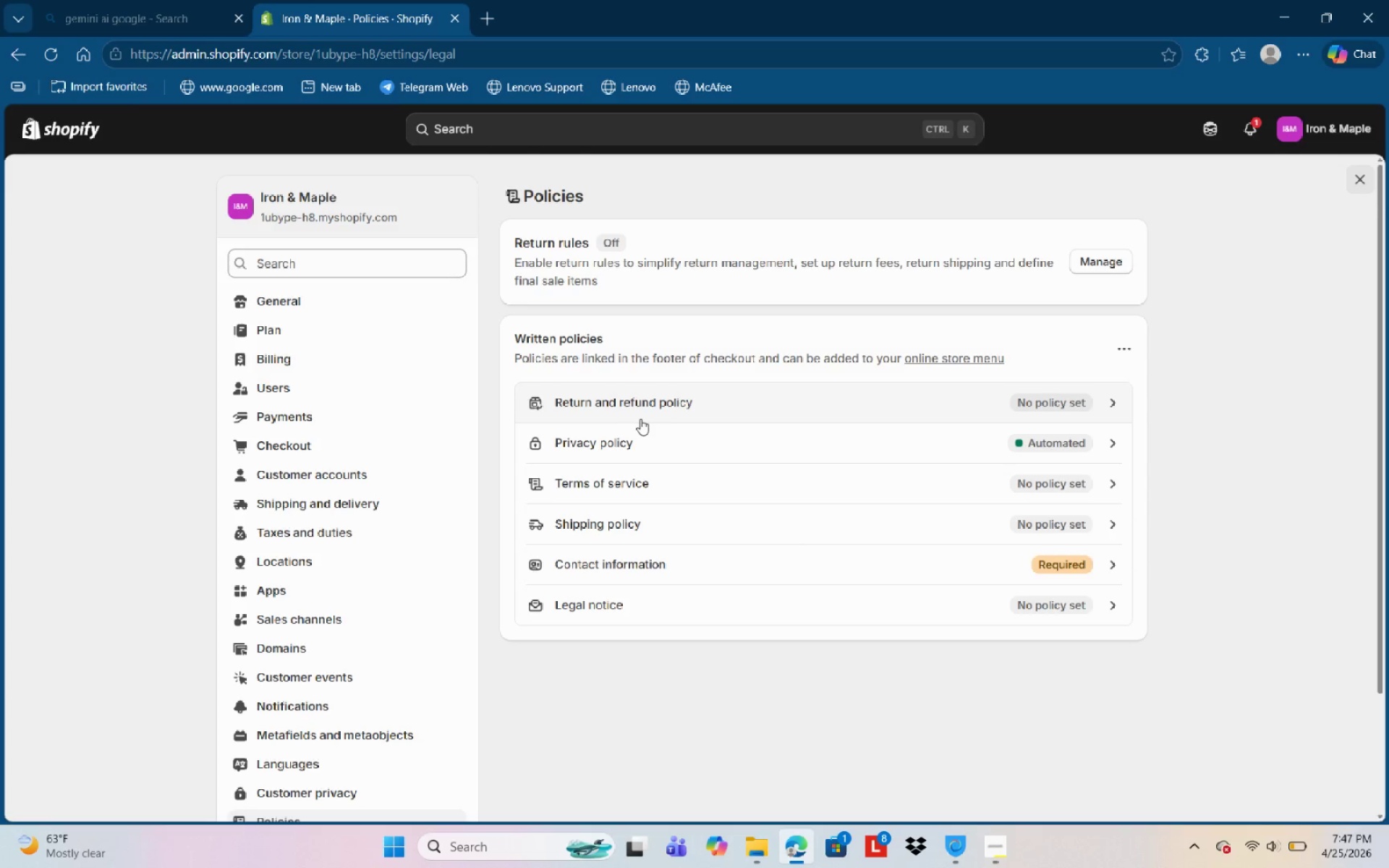 
left_click([642, 407])
 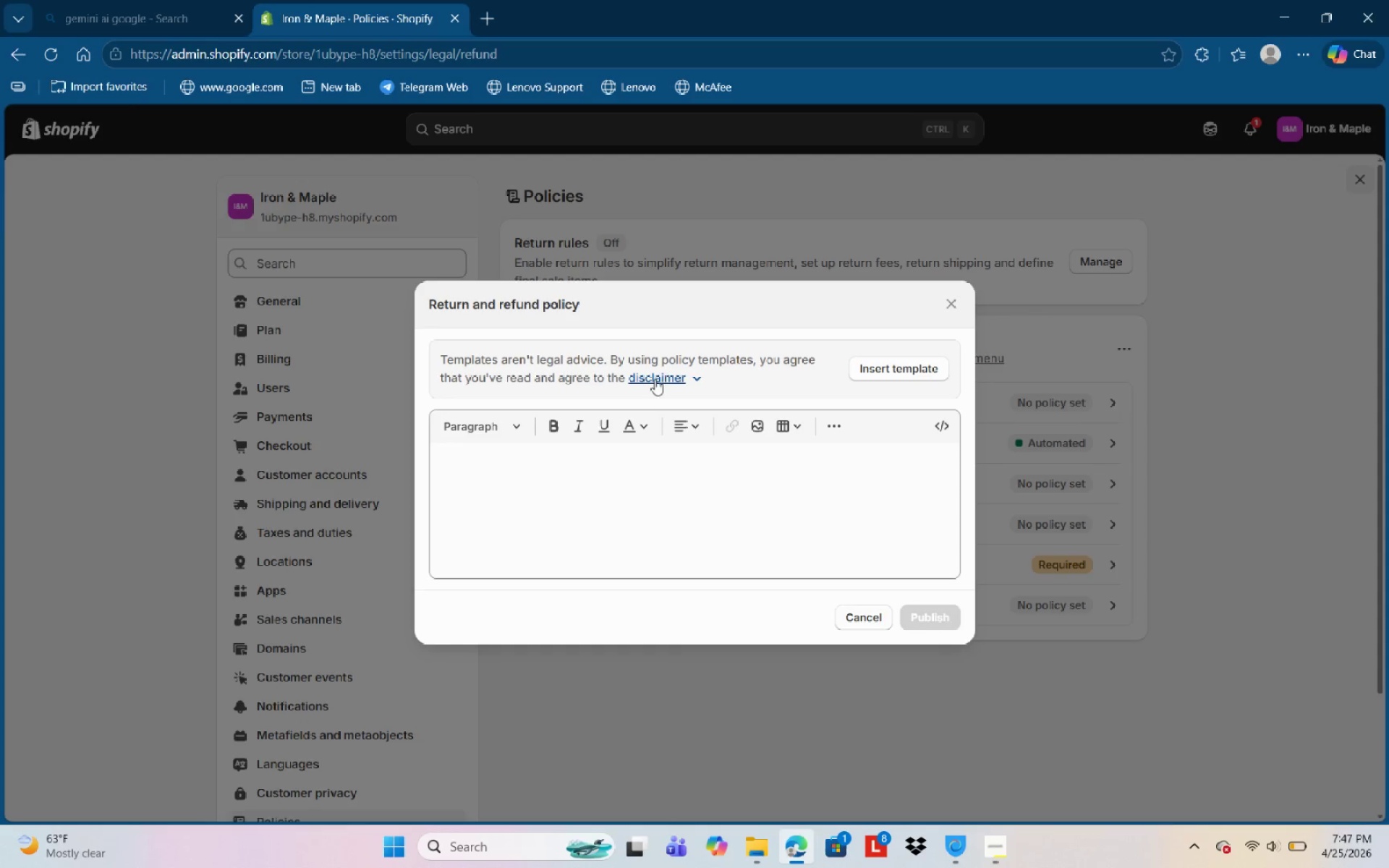 
left_click([660, 375])
 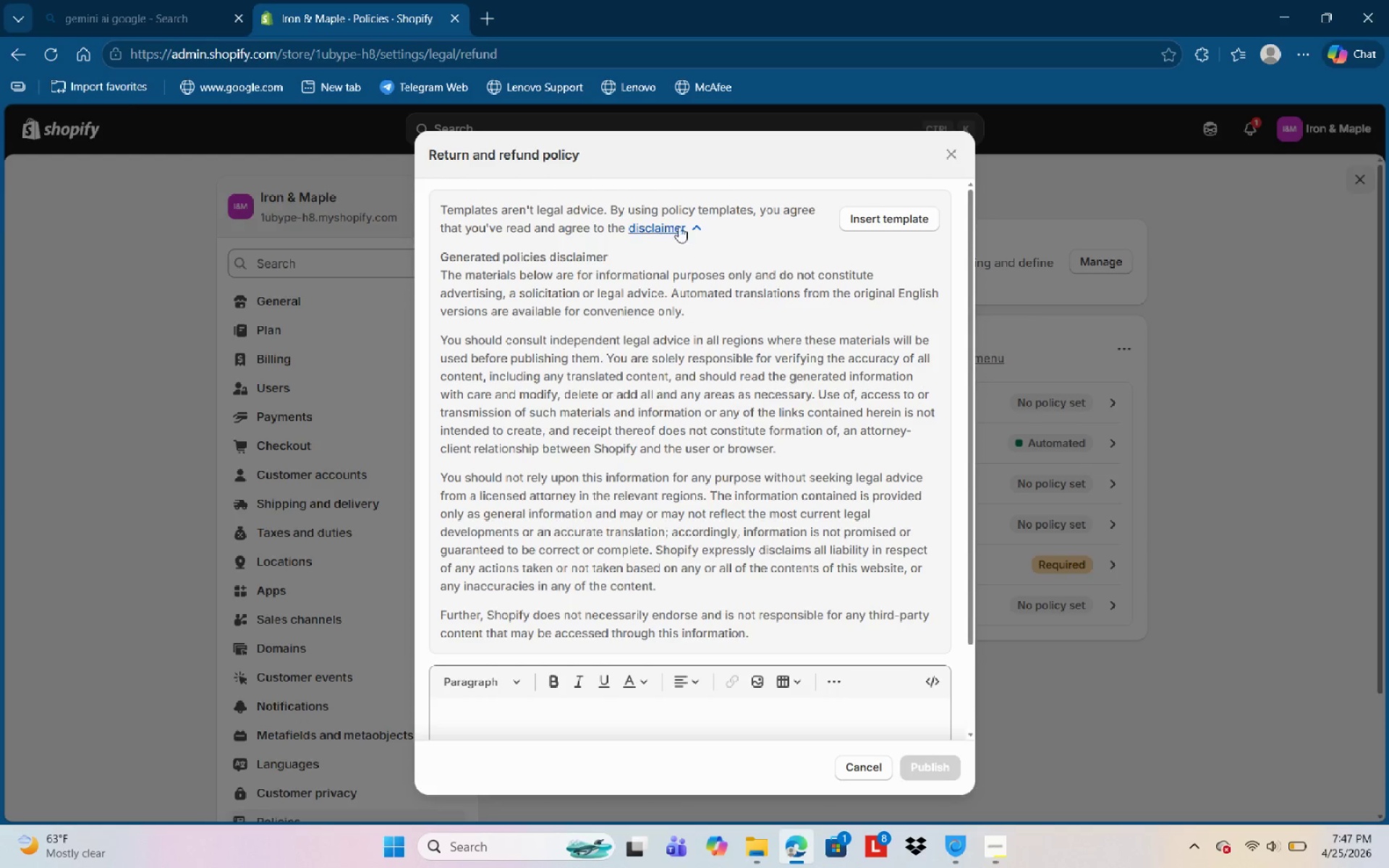 
left_click([666, 227])
 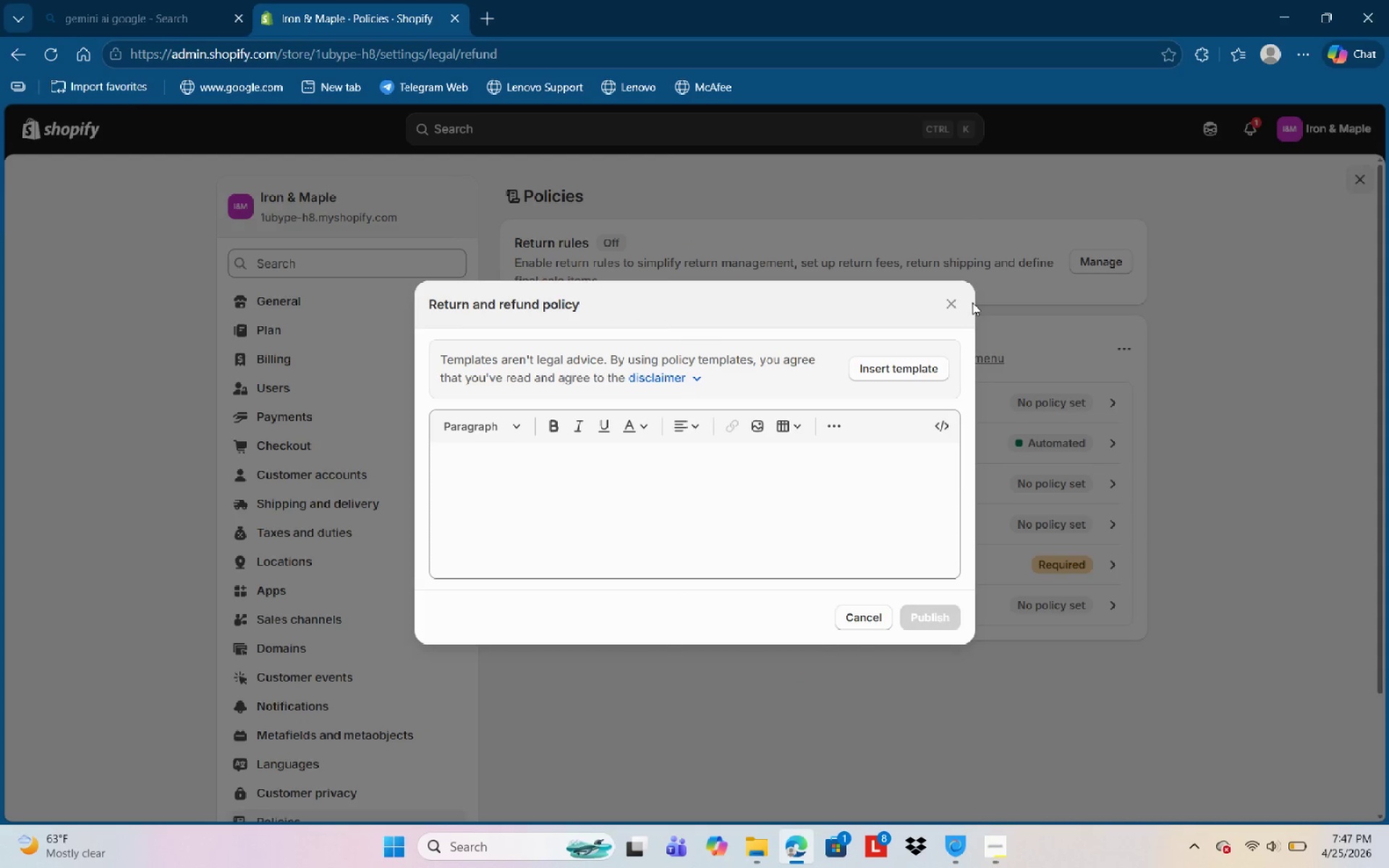 
wait(7.69)
 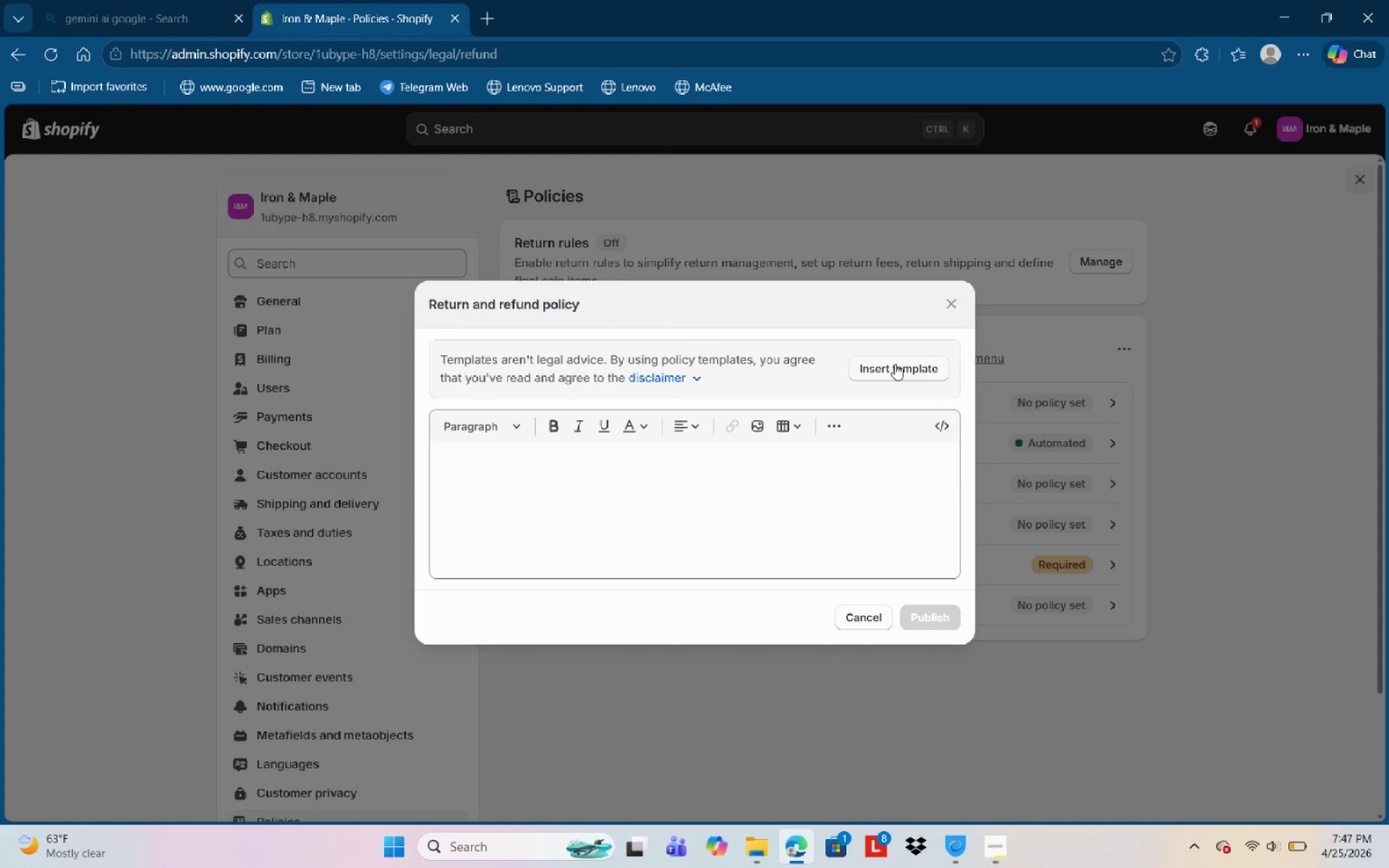 
left_click([1001, 843])